 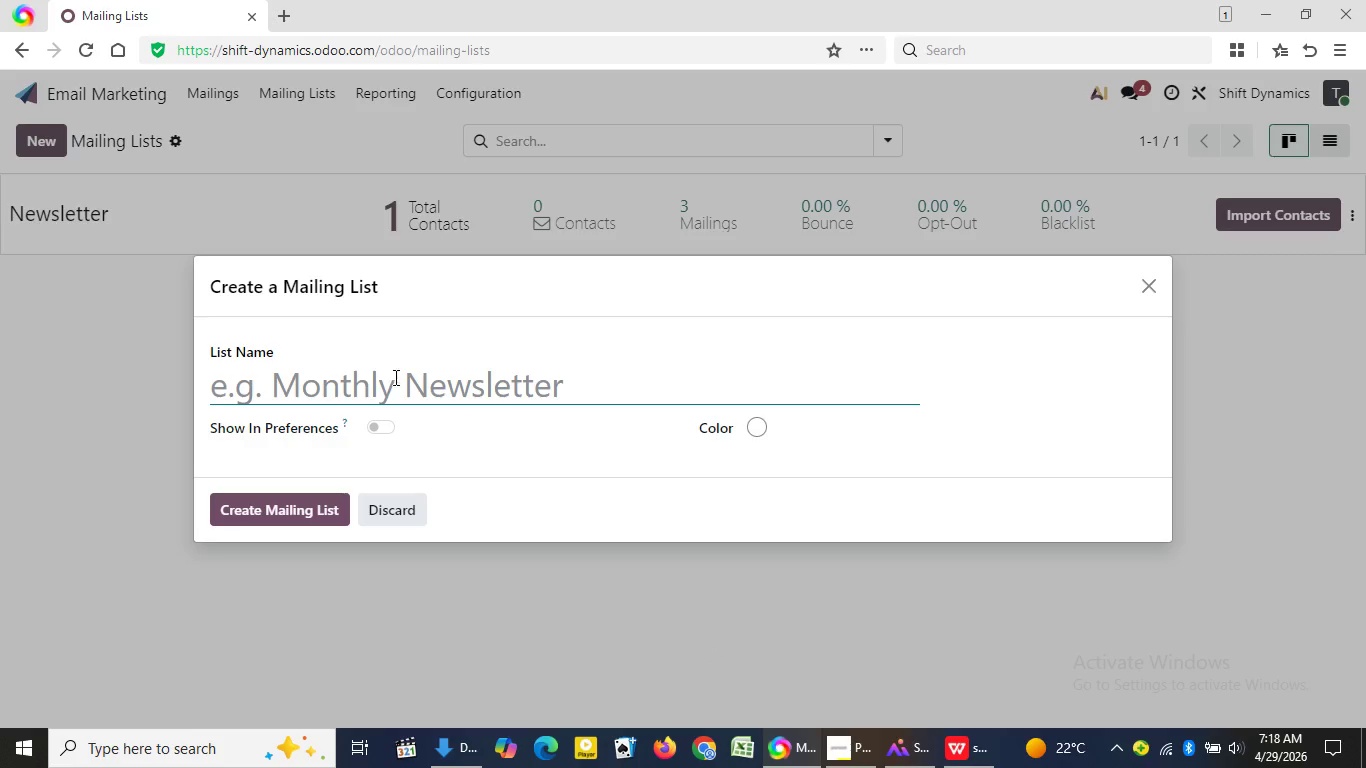 
key(Control+V)
 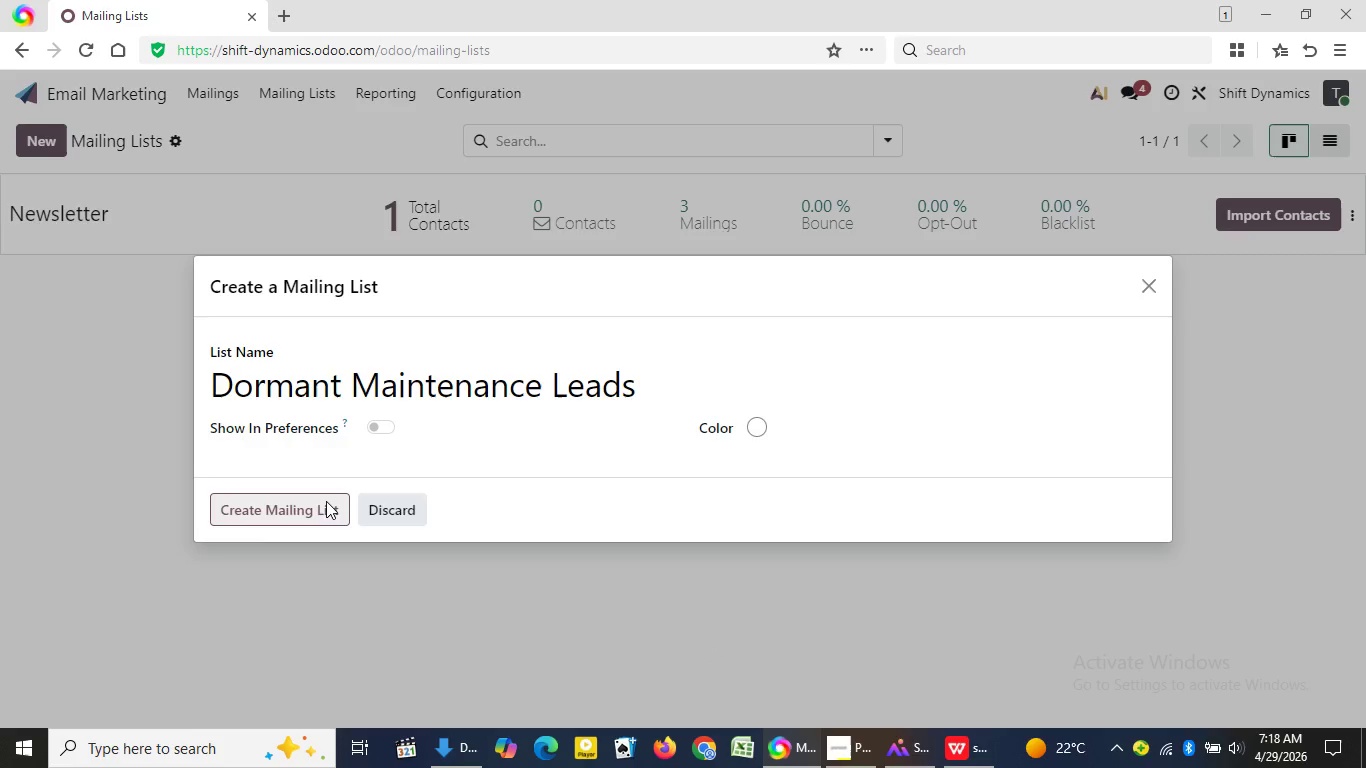 
left_click([326, 501])
 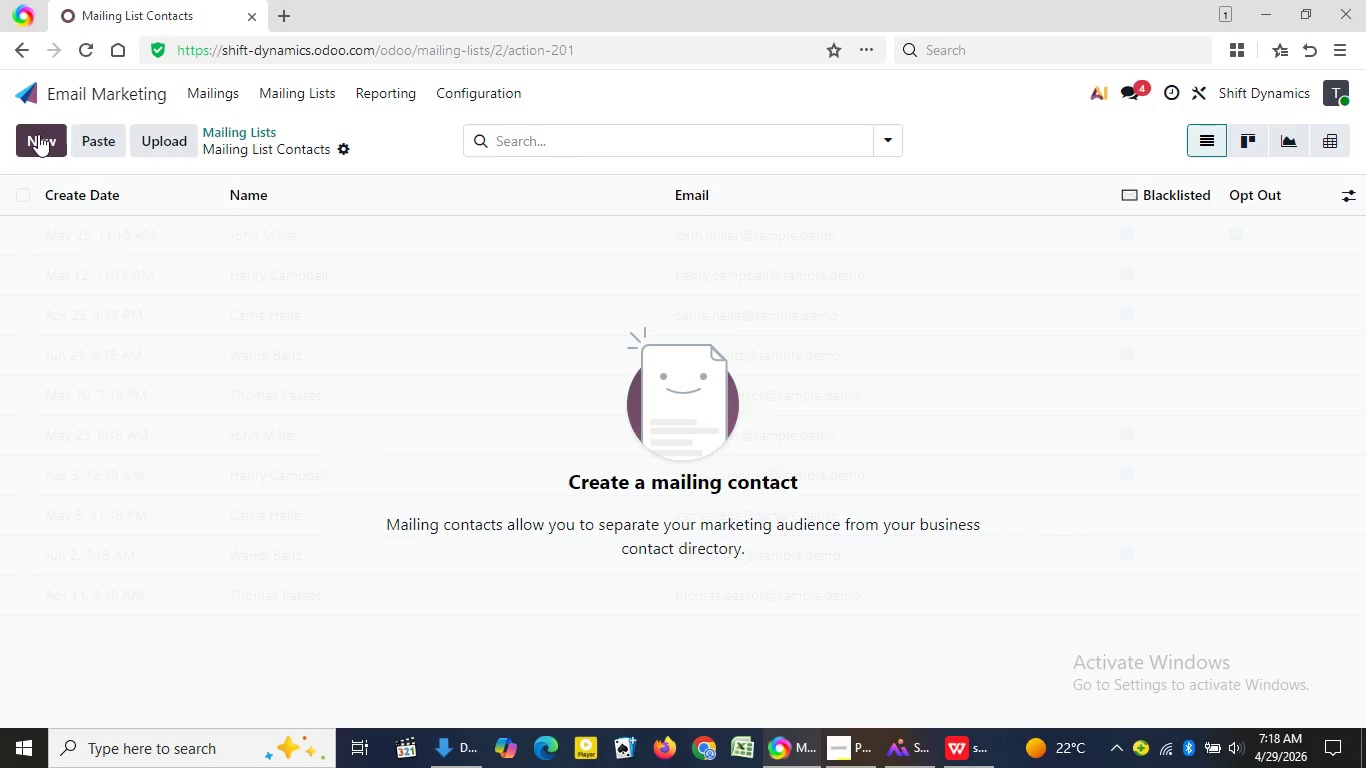 
left_click([38, 135])
 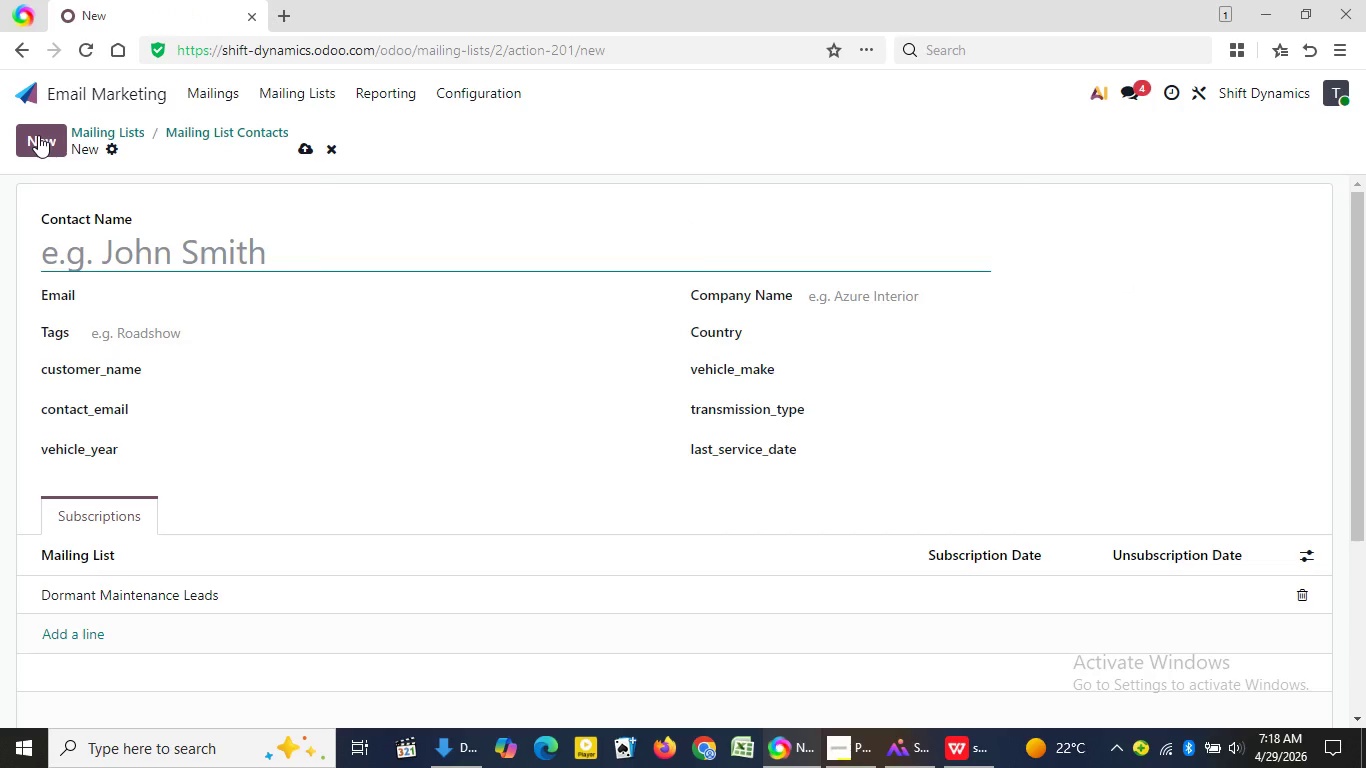 
wait(7.95)
 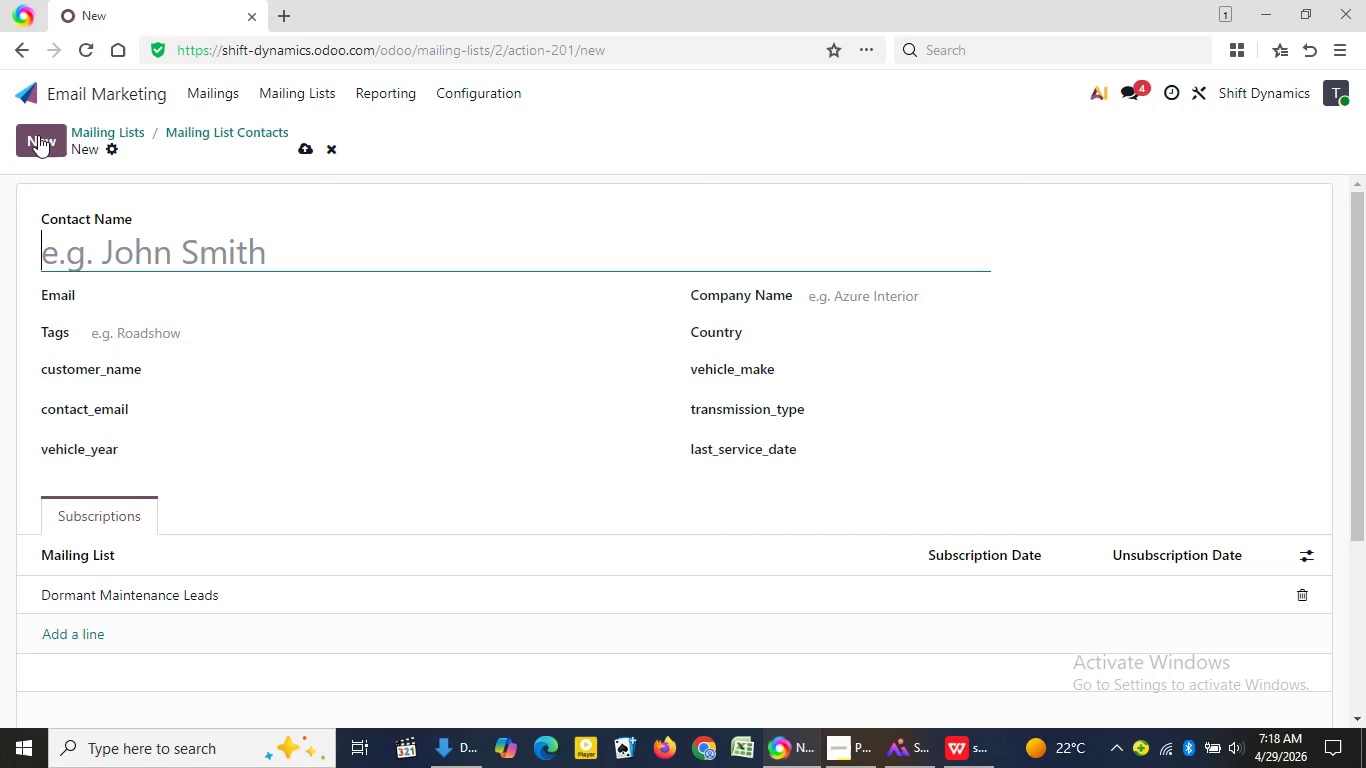 
left_click([307, 87])
 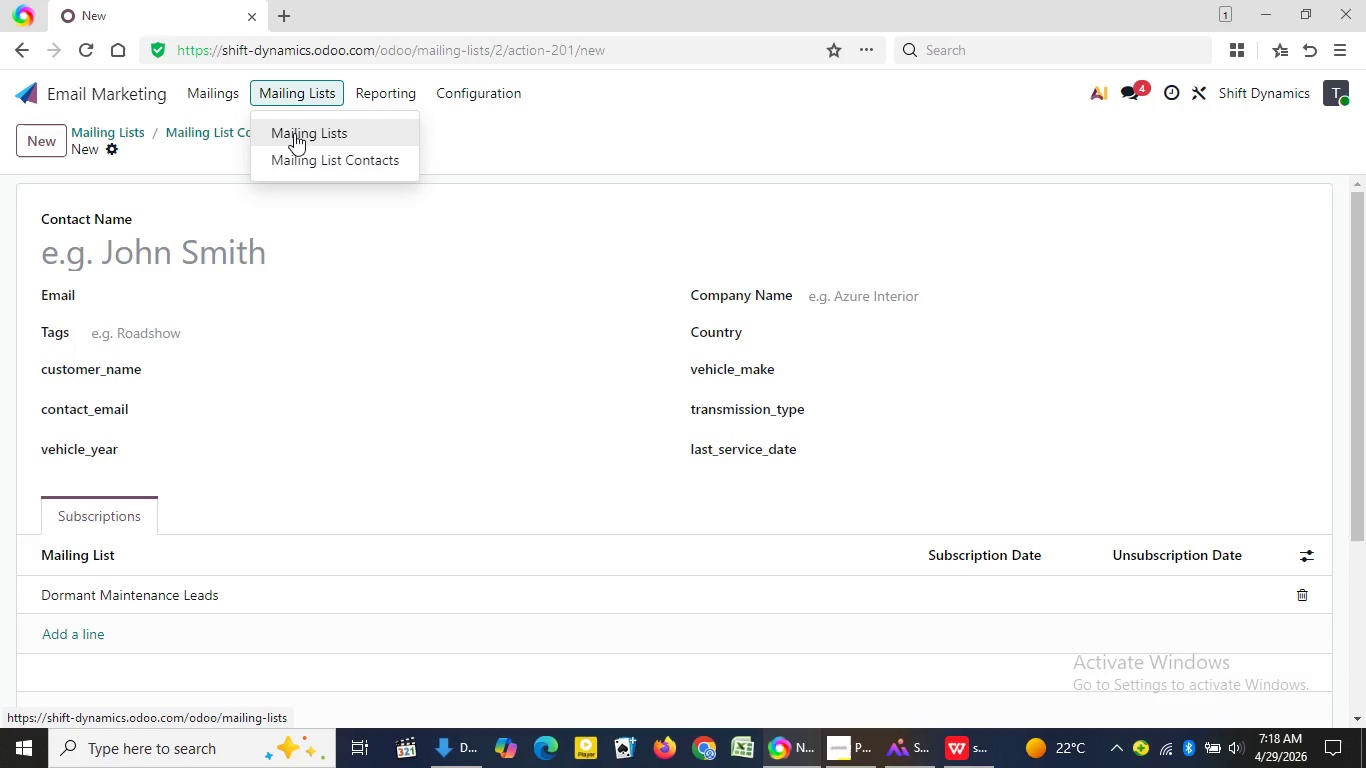 
left_click([294, 133])
 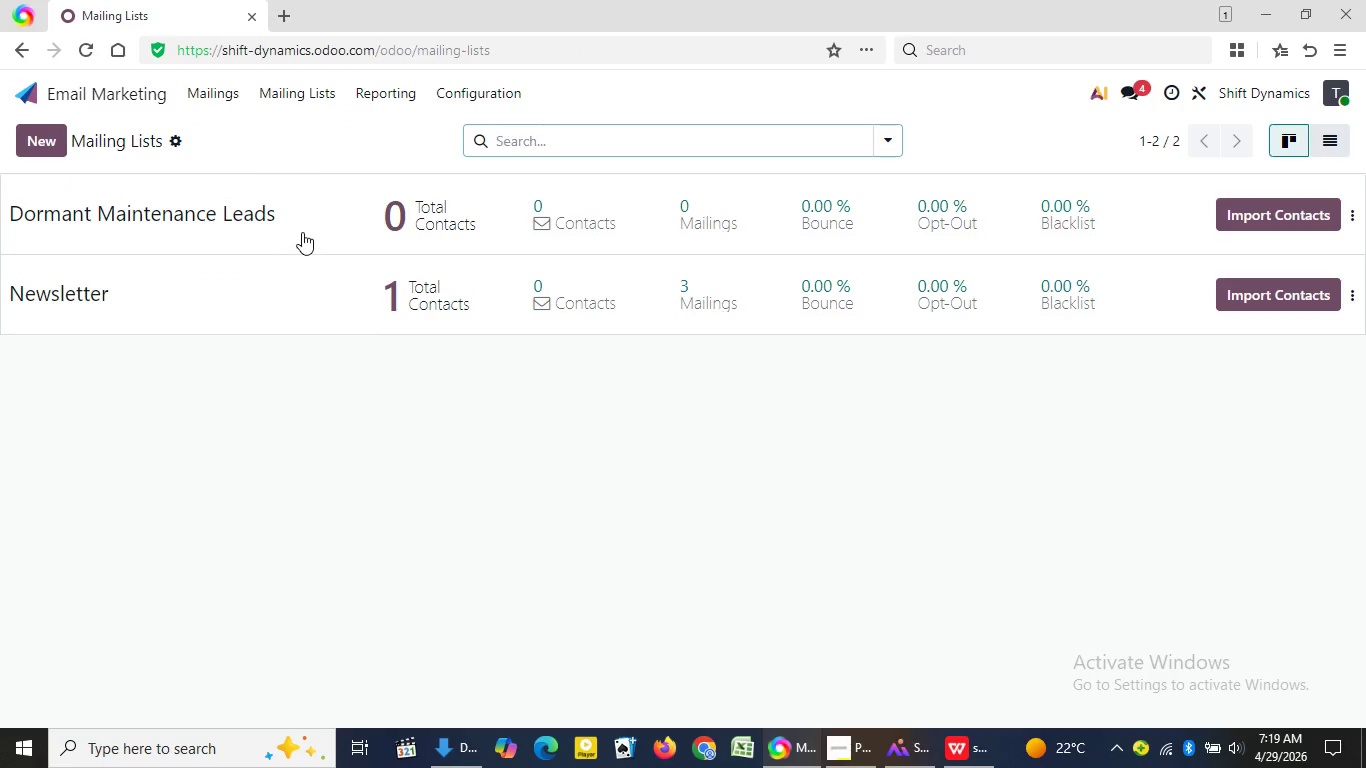 
left_click([302, 231])
 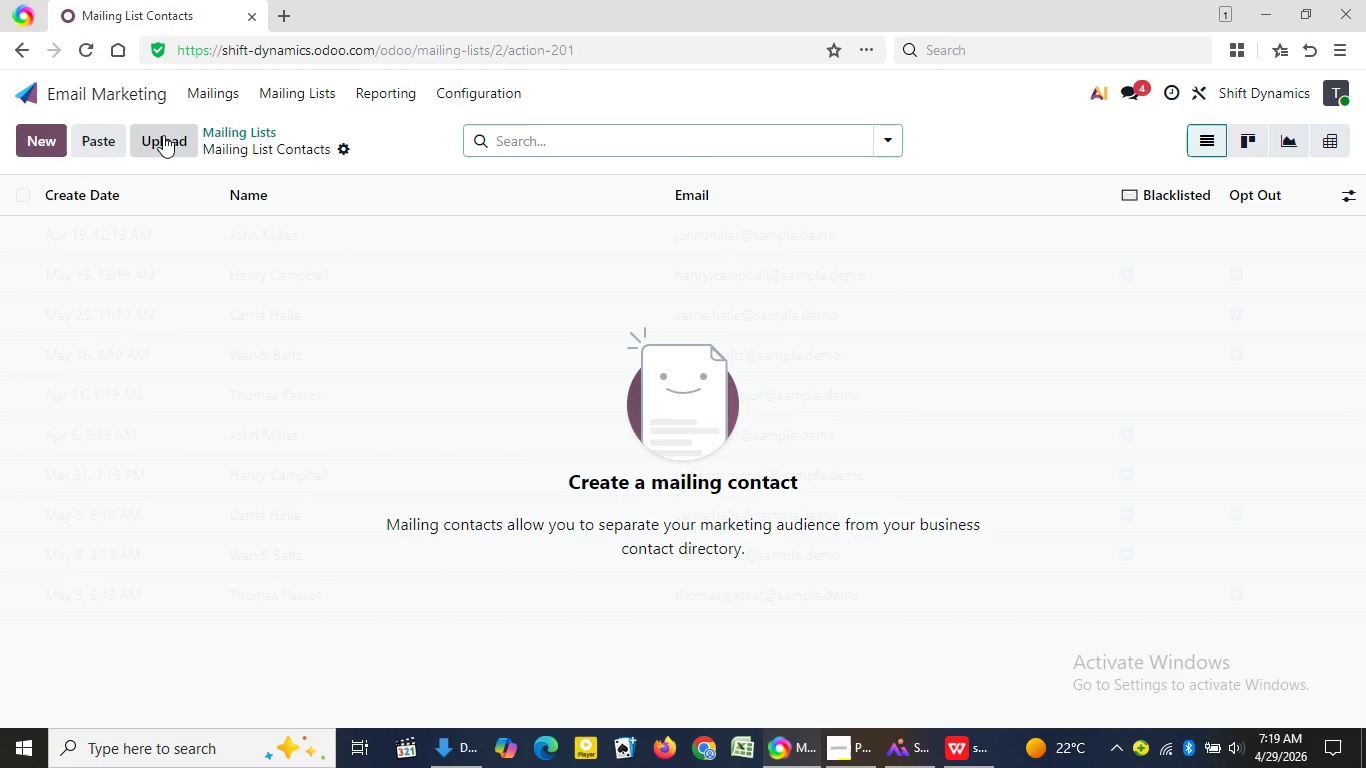 
left_click([163, 135])
 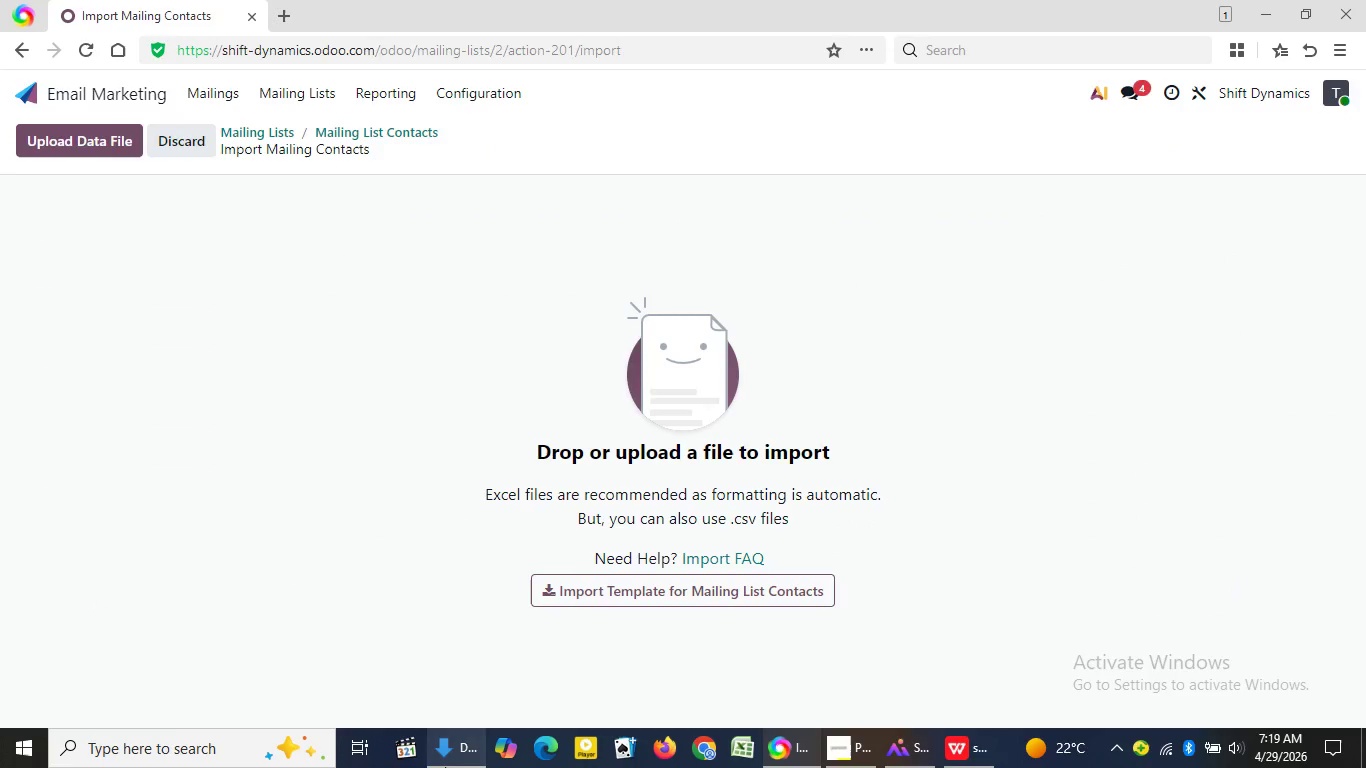 
left_click([445, 767])
 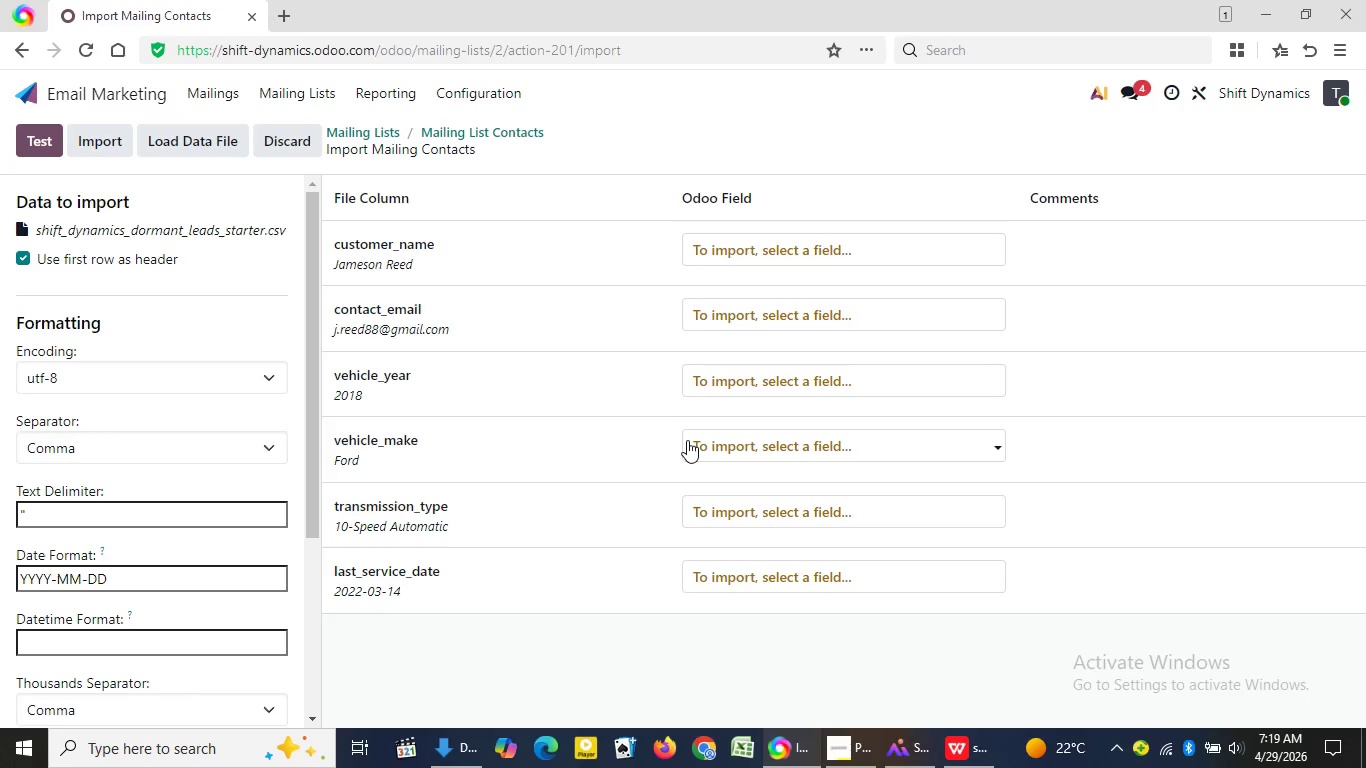 
left_click_drag(start_coordinate=[202, 148], to_coordinate=[687, 440])
 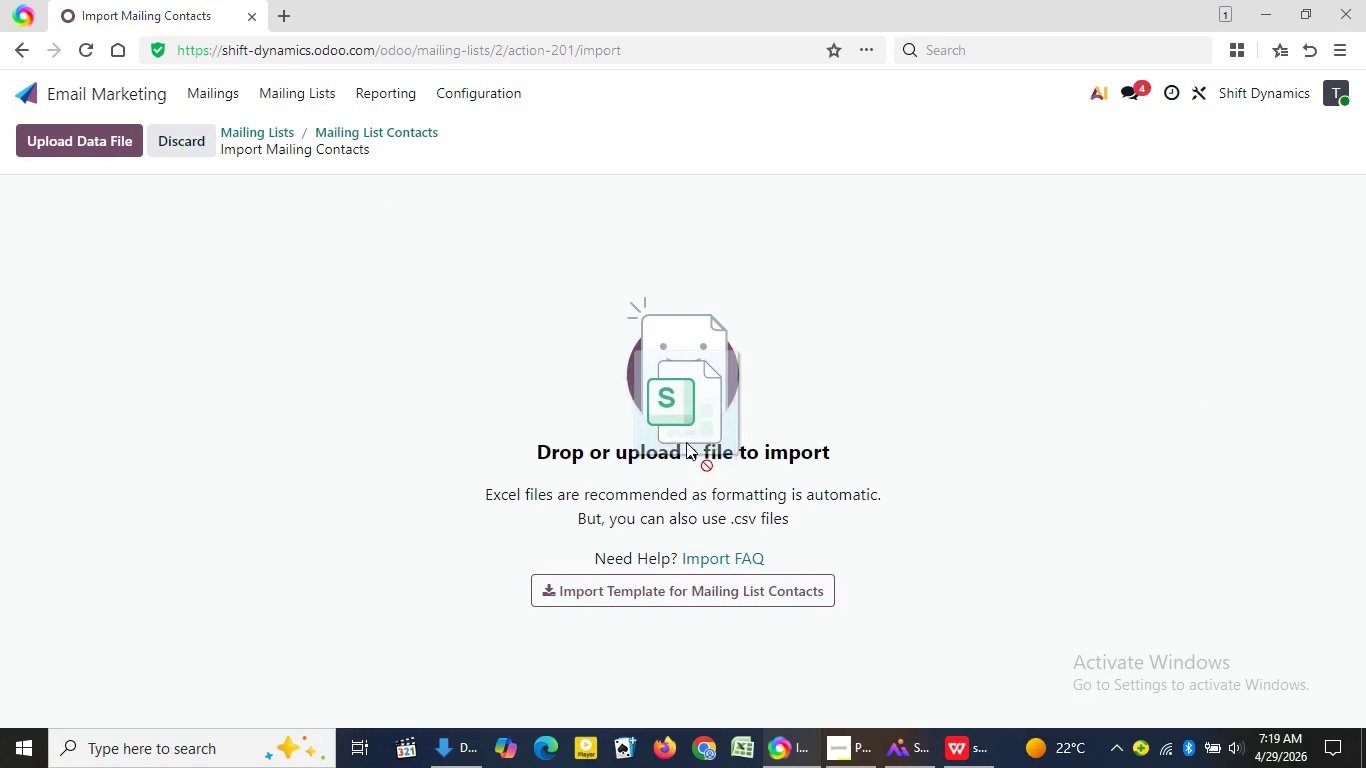 
wait(15.44)
 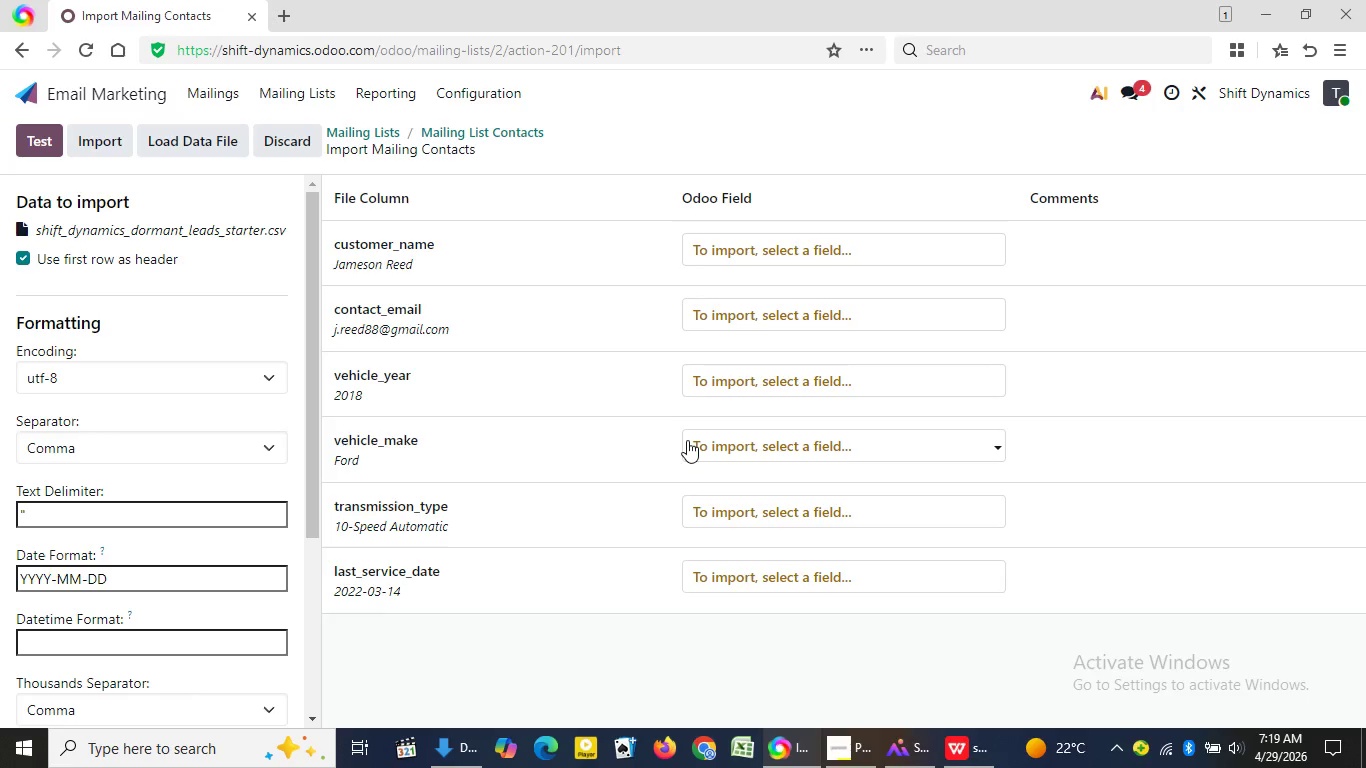 
left_click([782, 236])
 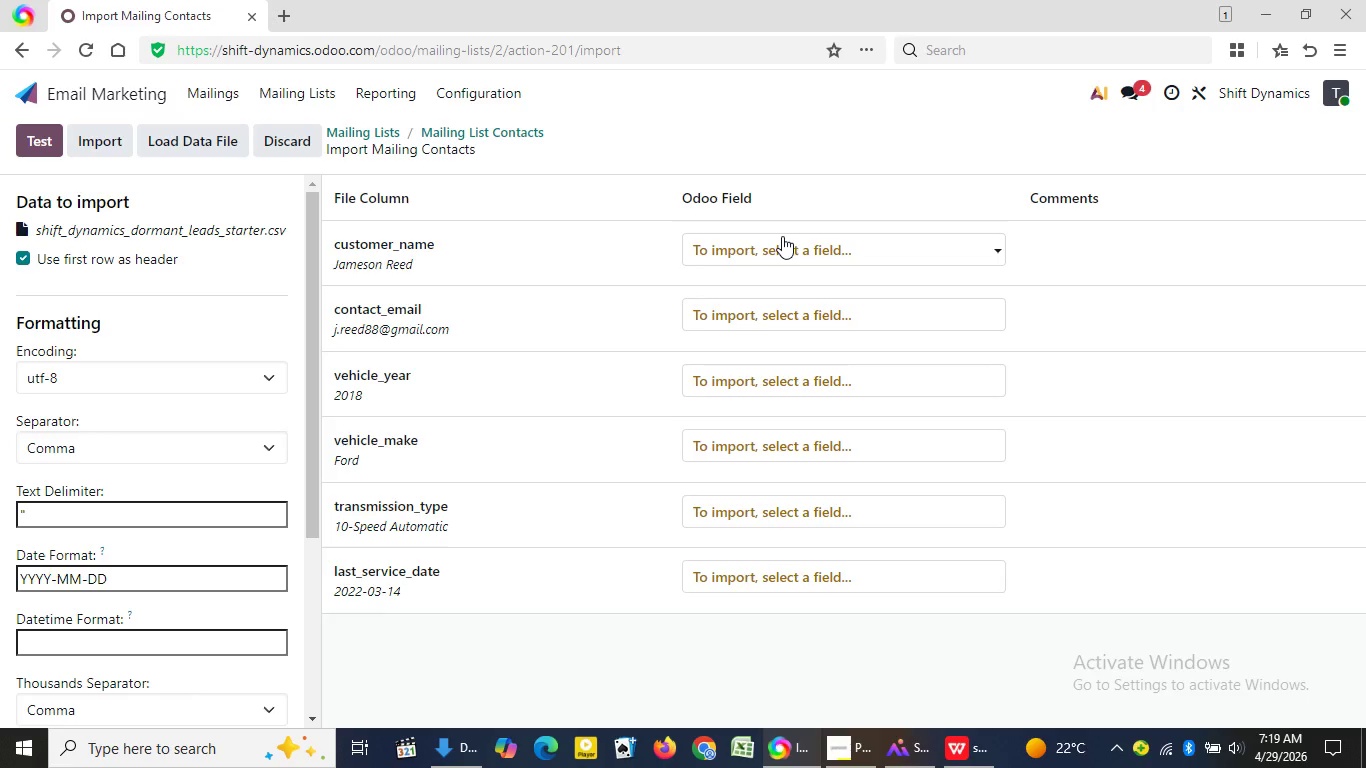 
type(cu)
 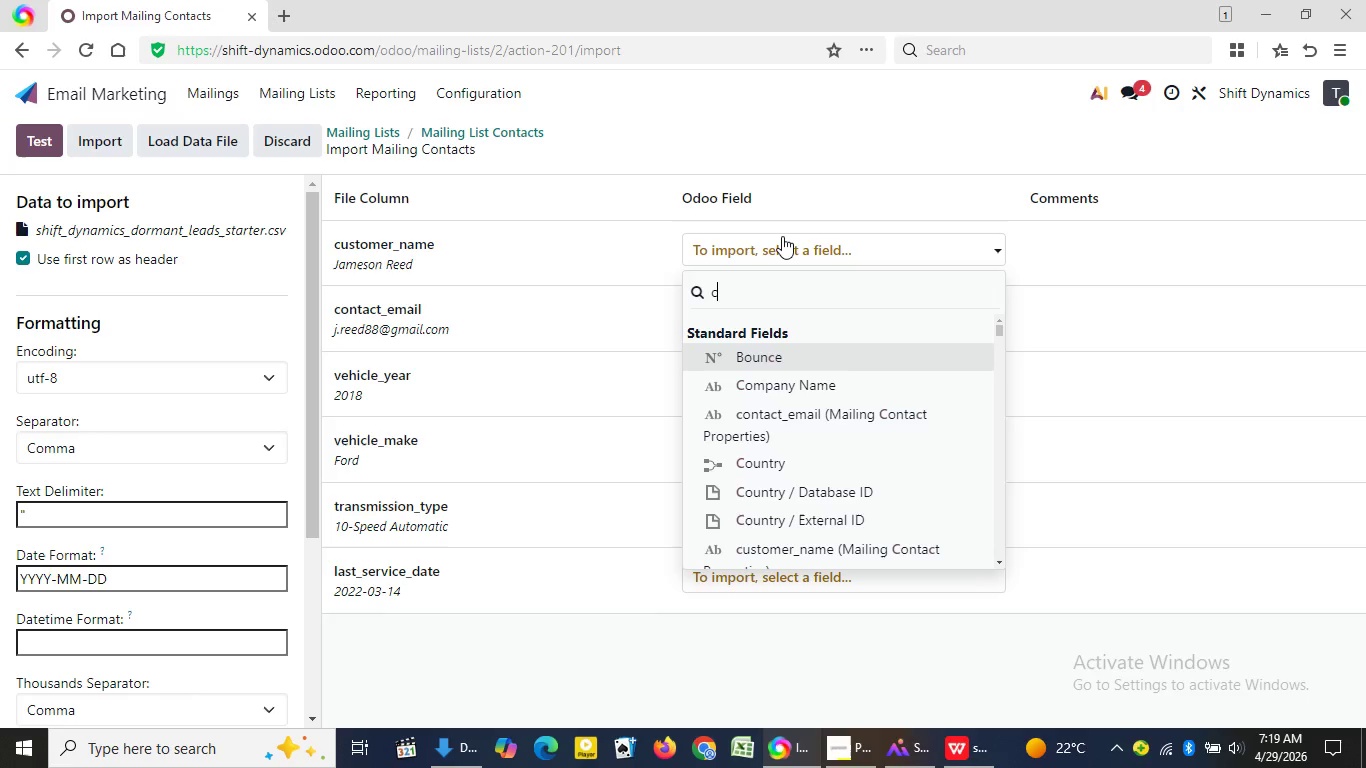 
type(st)
key(Backspace)
key(Backspace)
type(us)
 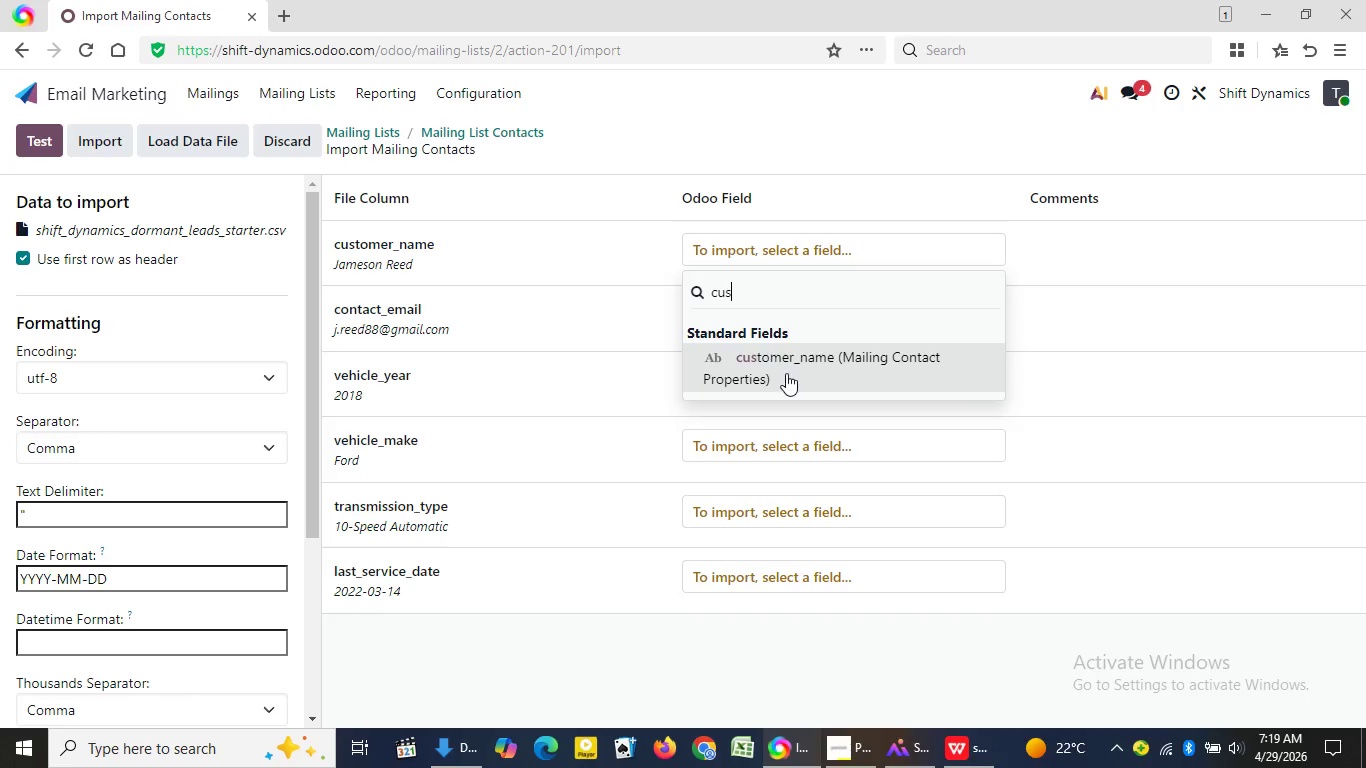 
left_click([786, 373])
 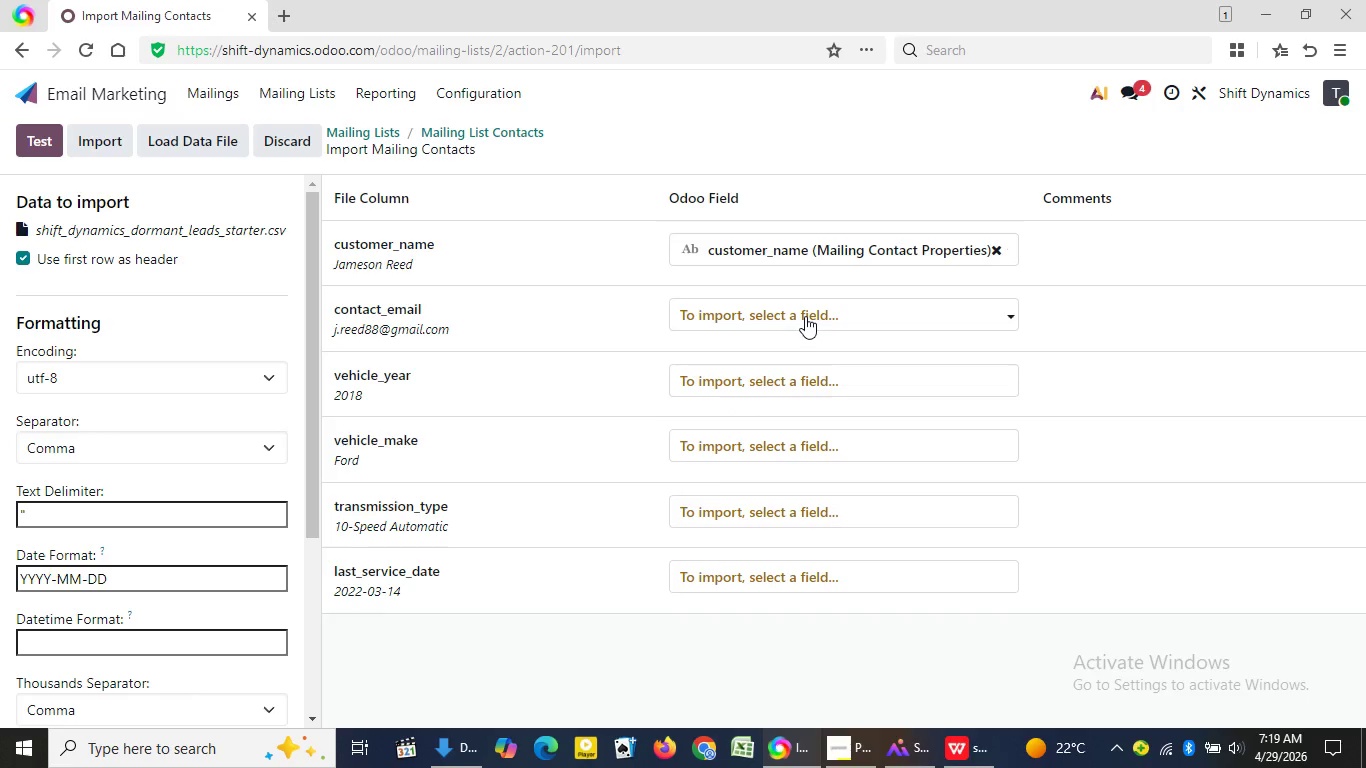 
left_click([805, 316])
 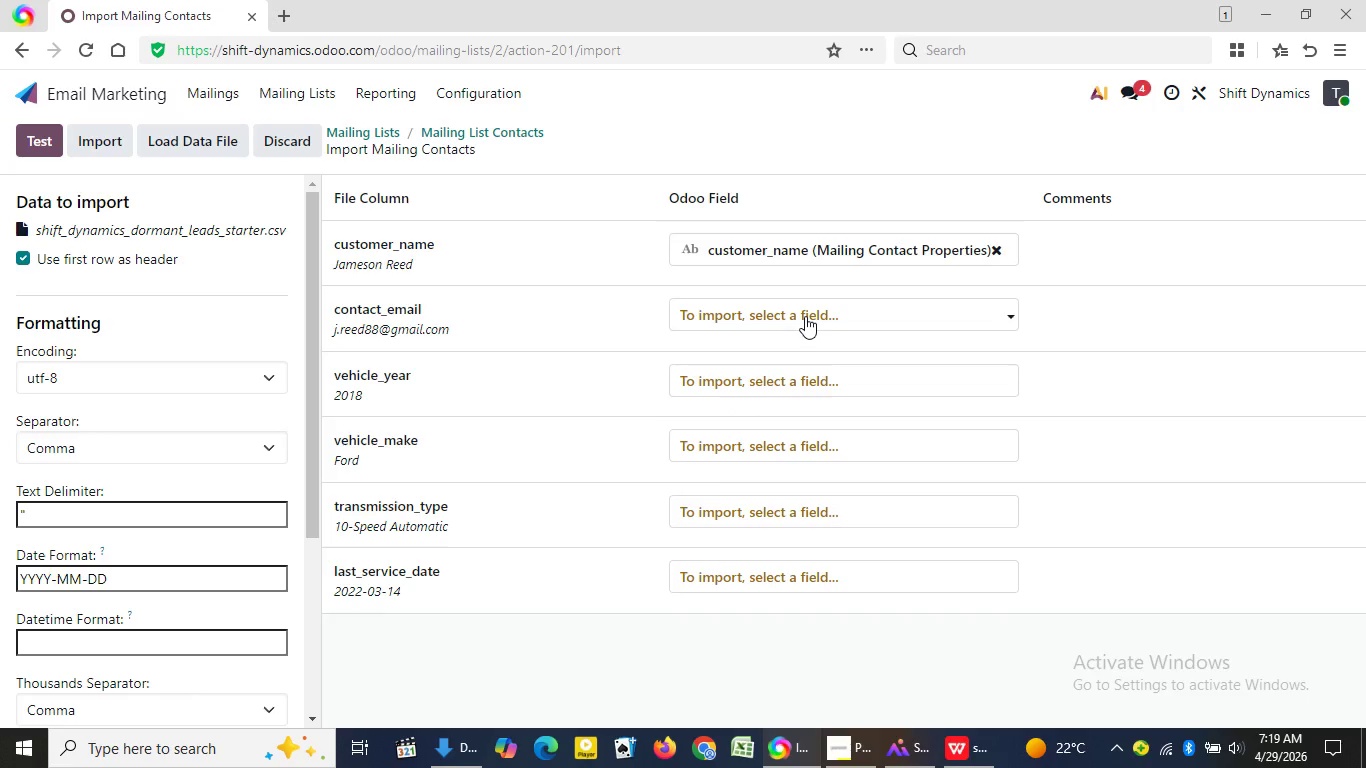 
type(cont)
key(Backspace)
type(nt)
 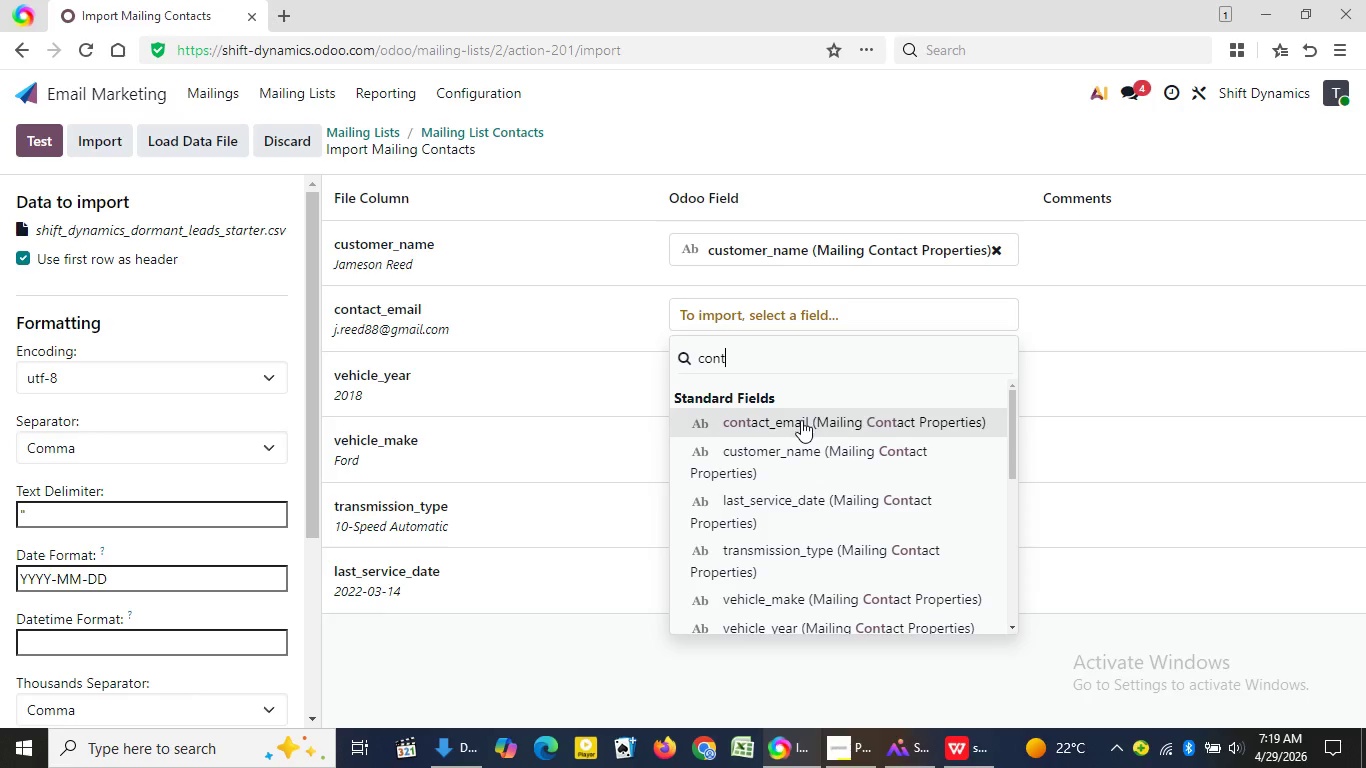 
left_click([801, 422])
 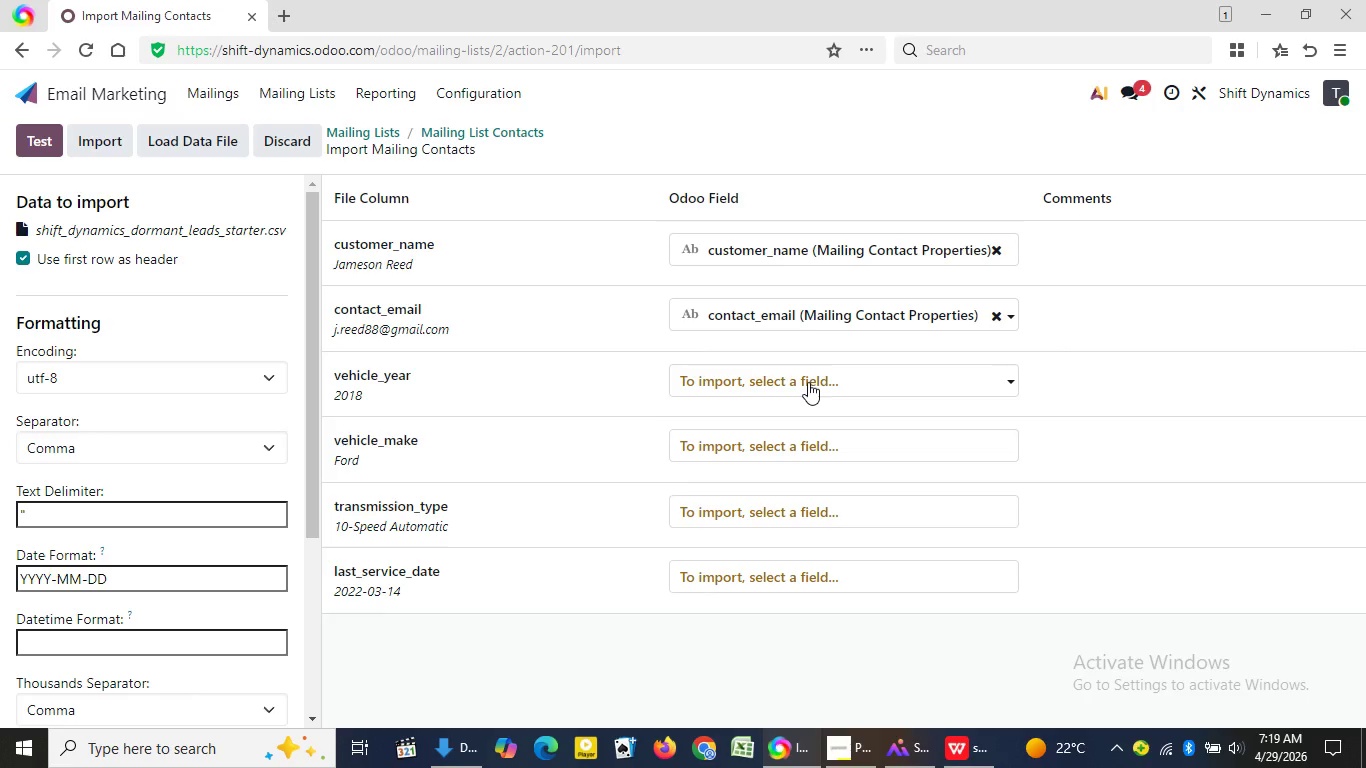 
left_click([808, 382])
 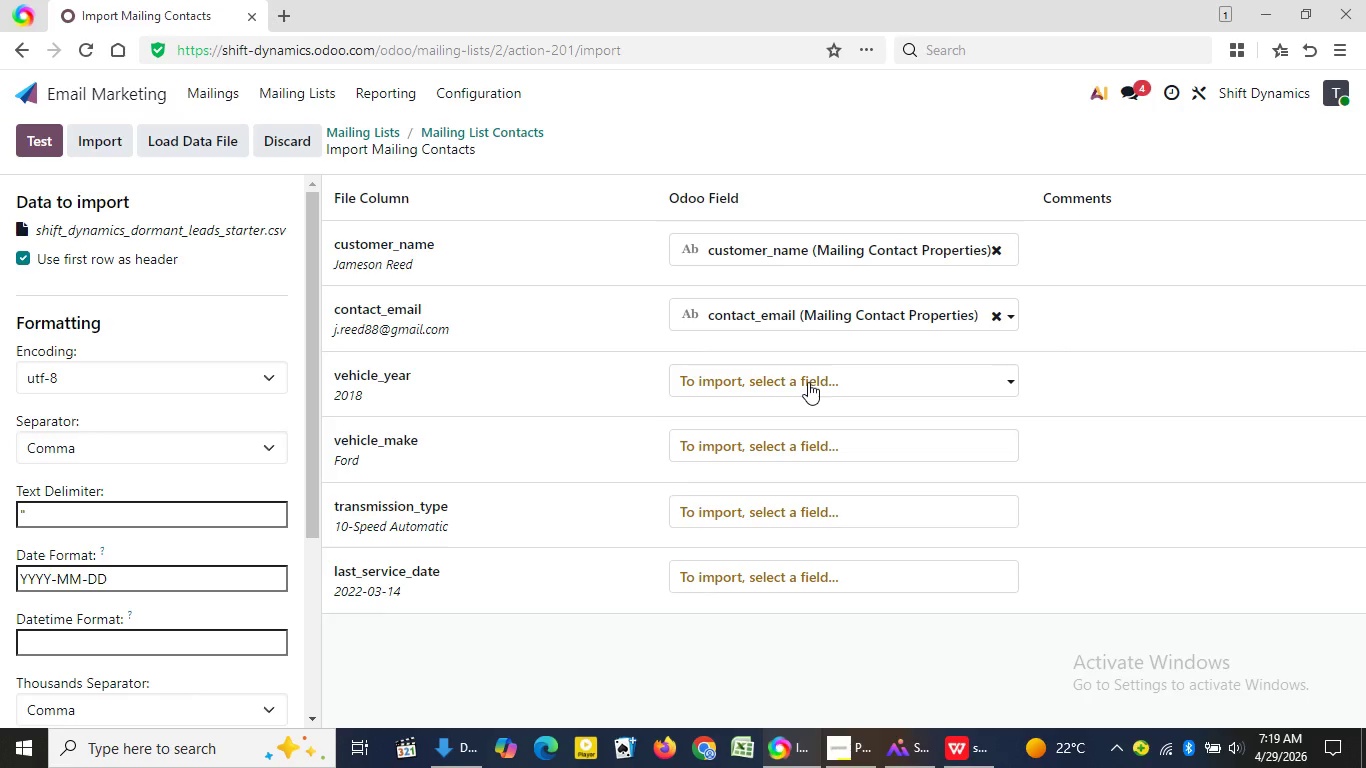 
left_click([808, 382])
 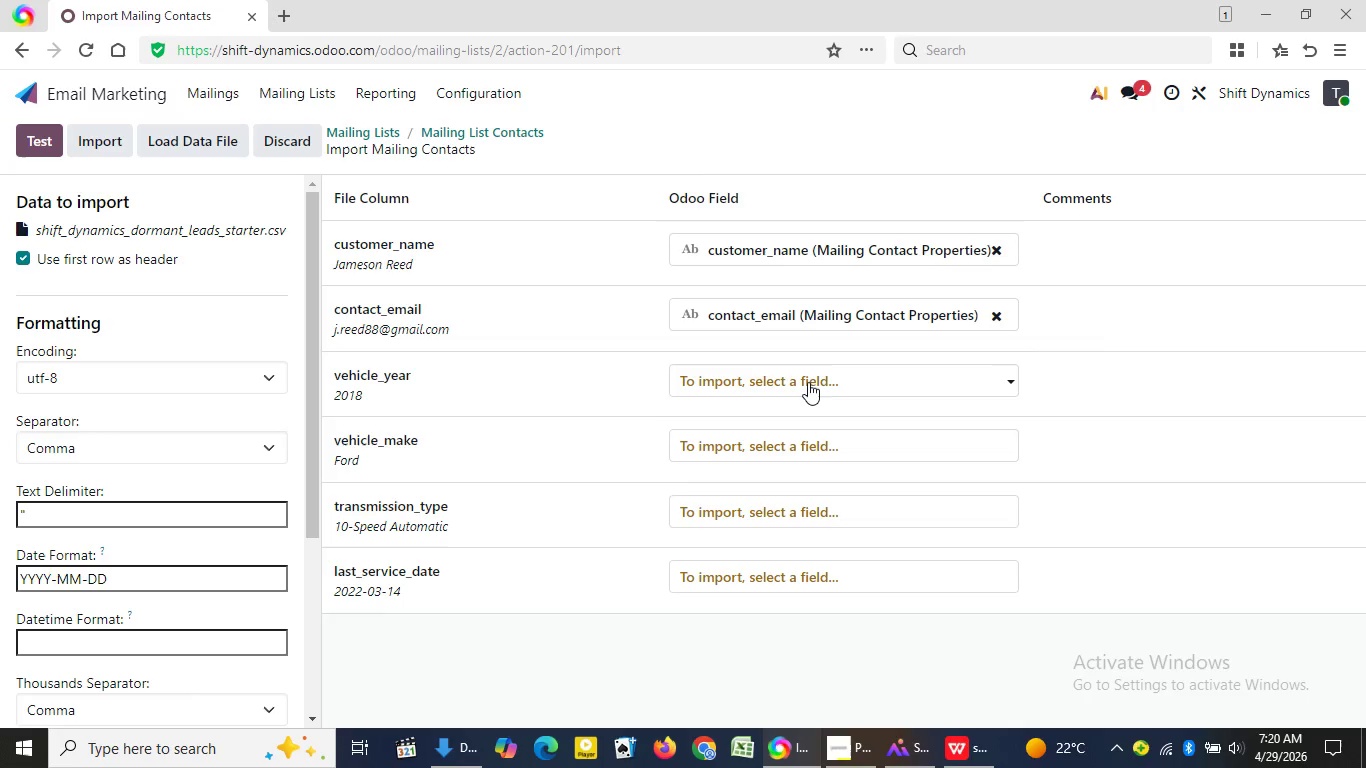 
left_click([808, 382])
 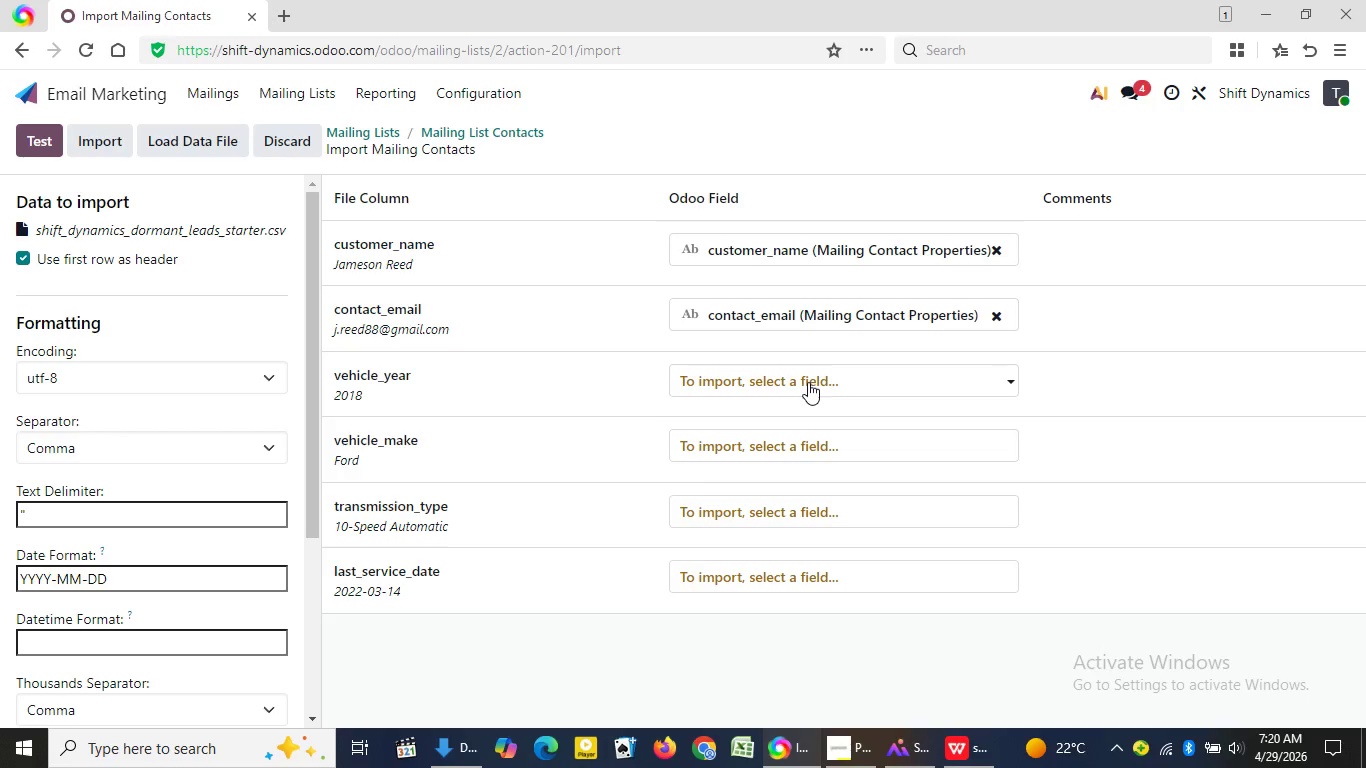 
left_click([808, 382])
 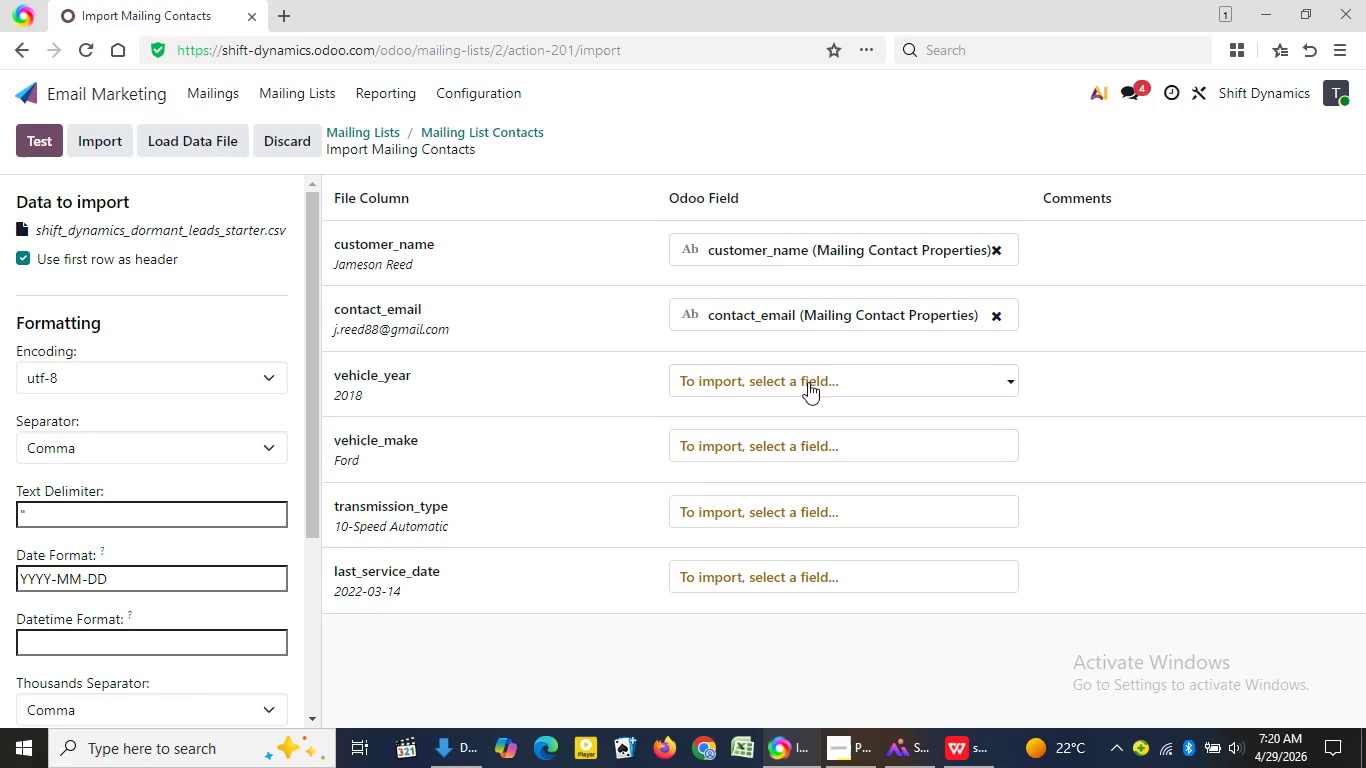 
left_click([808, 382])
 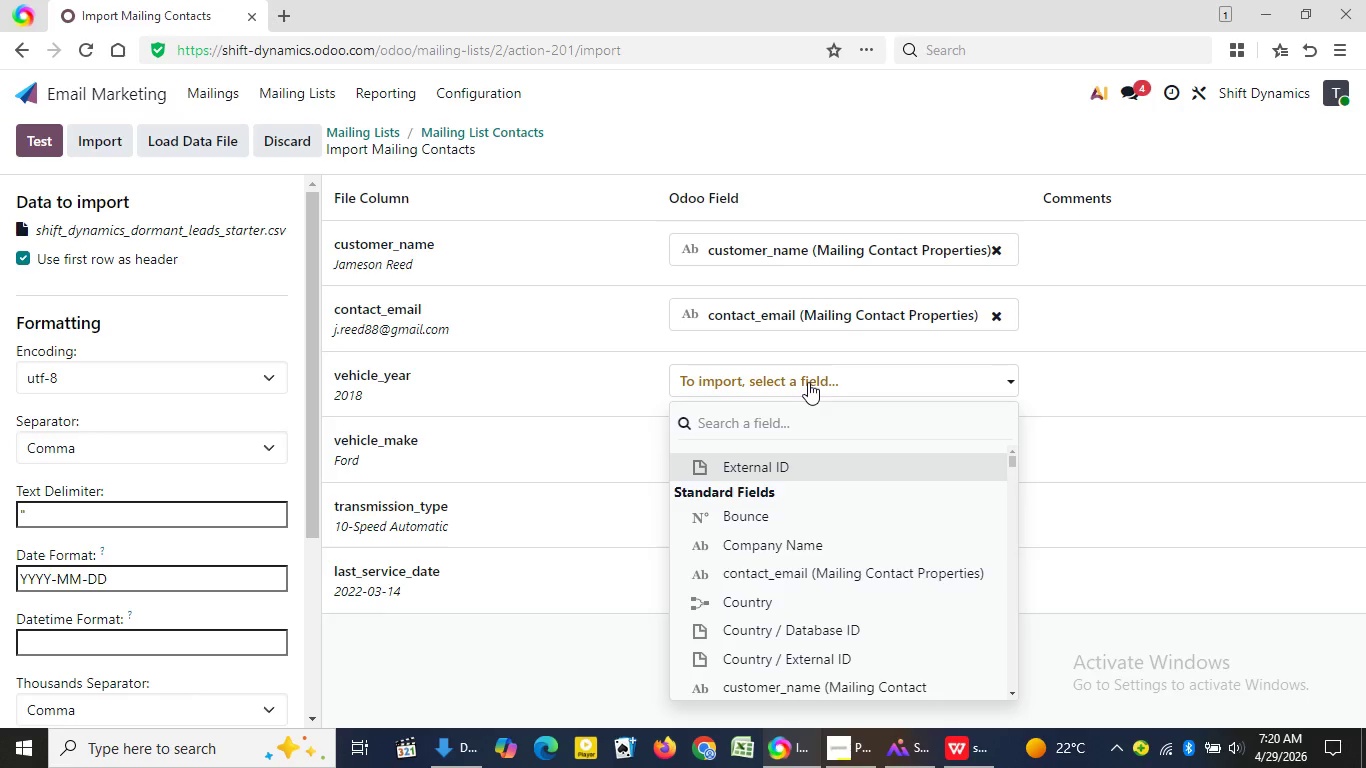 
wait(12.66)
 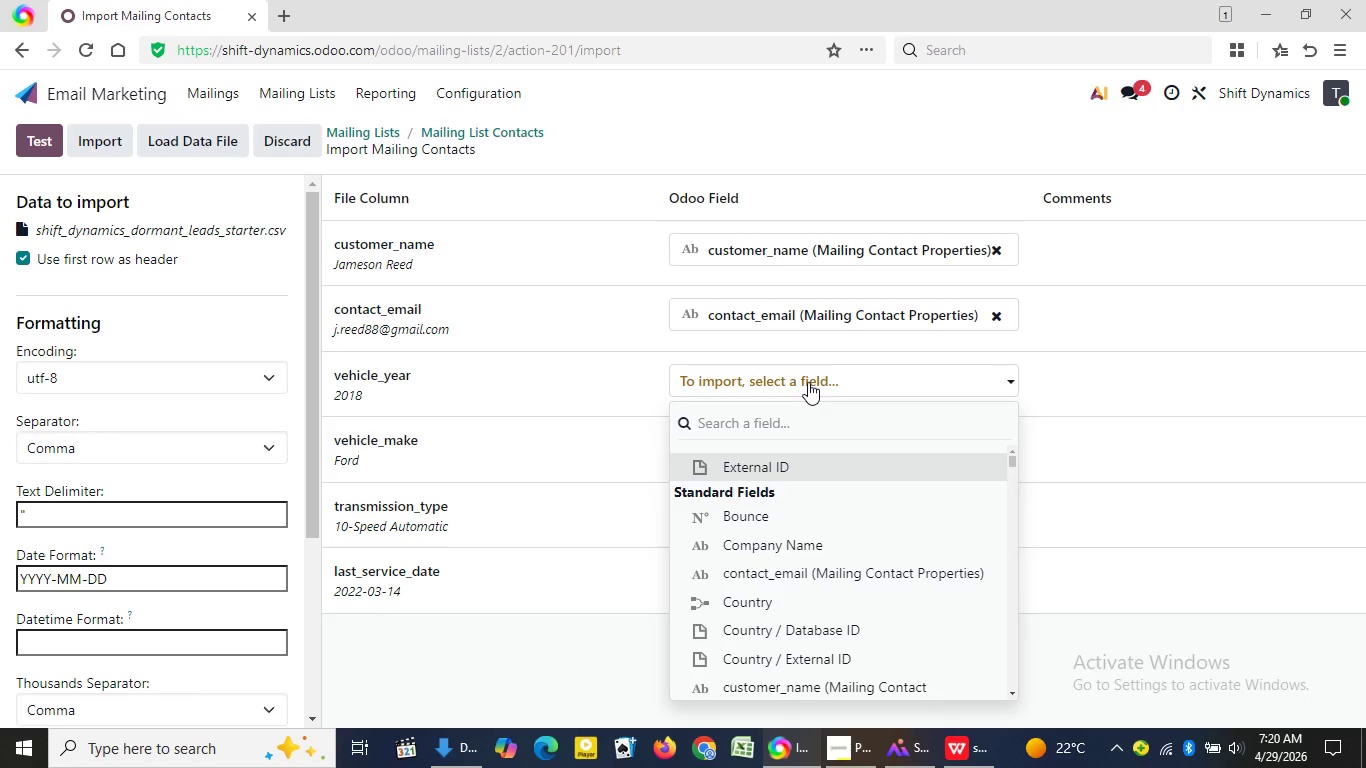 
key(V)
 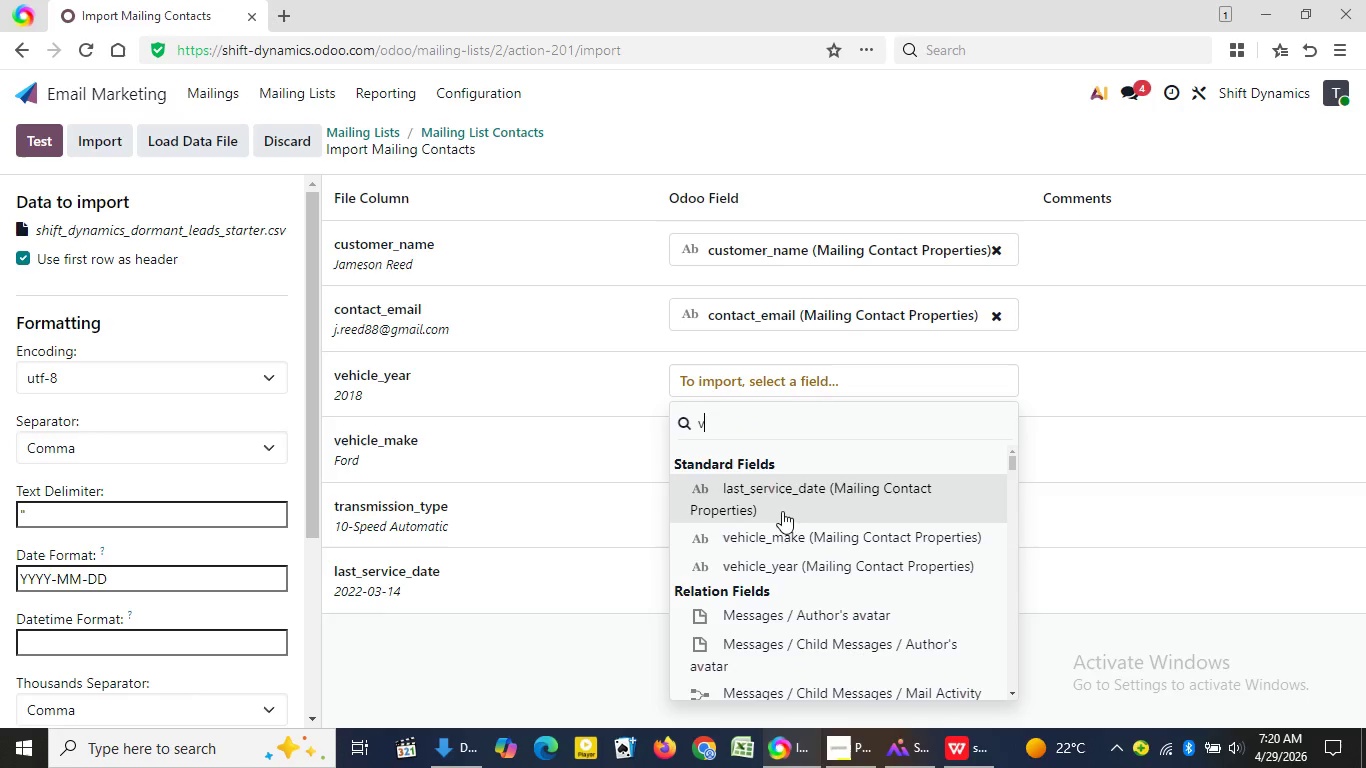 
wait(5.88)
 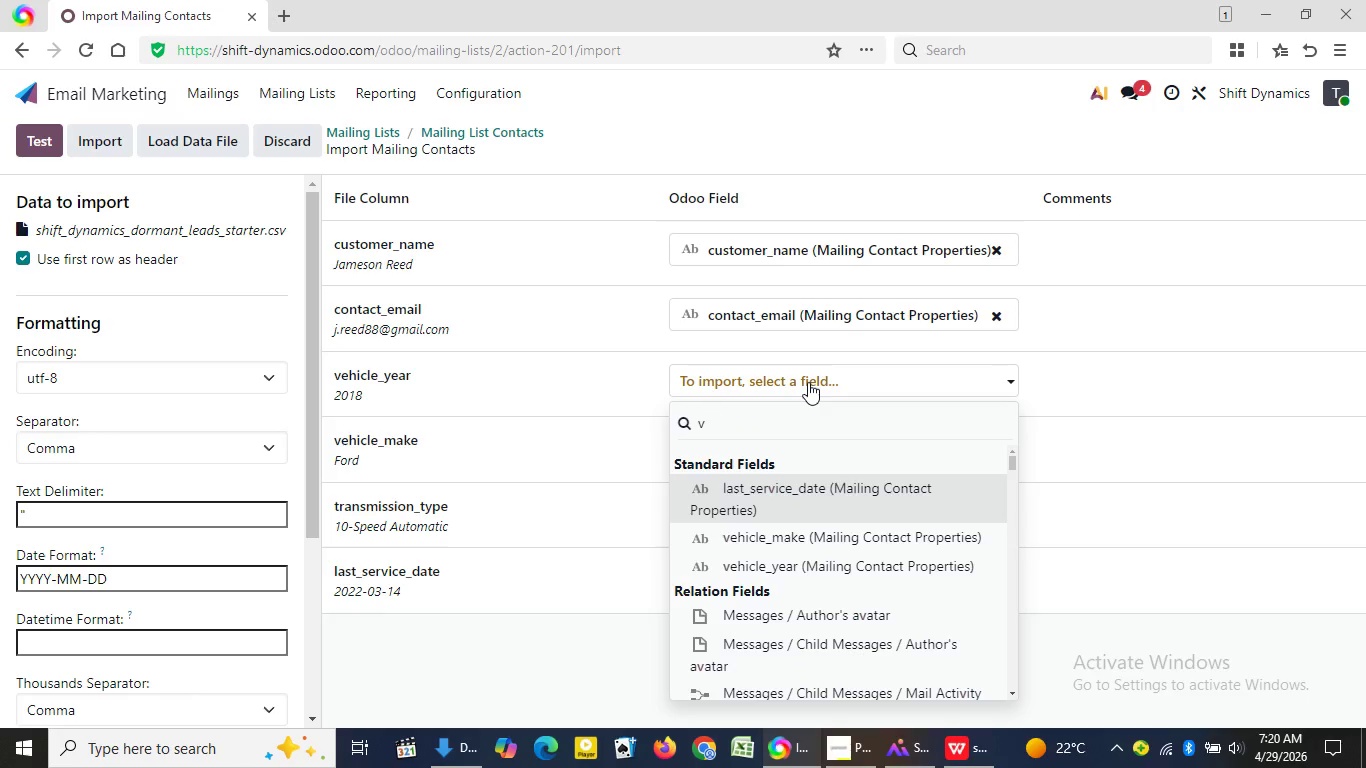 
type(ehicle)
 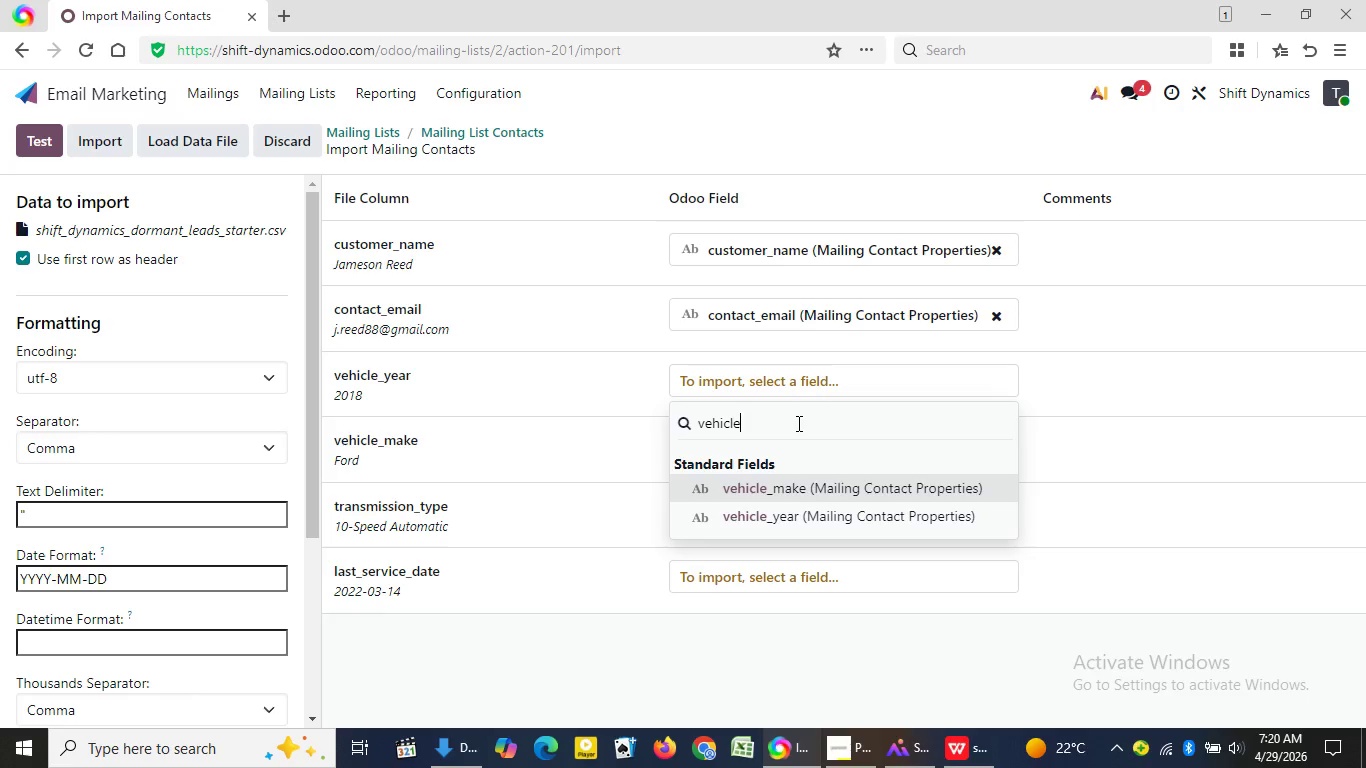 
wait(14.36)
 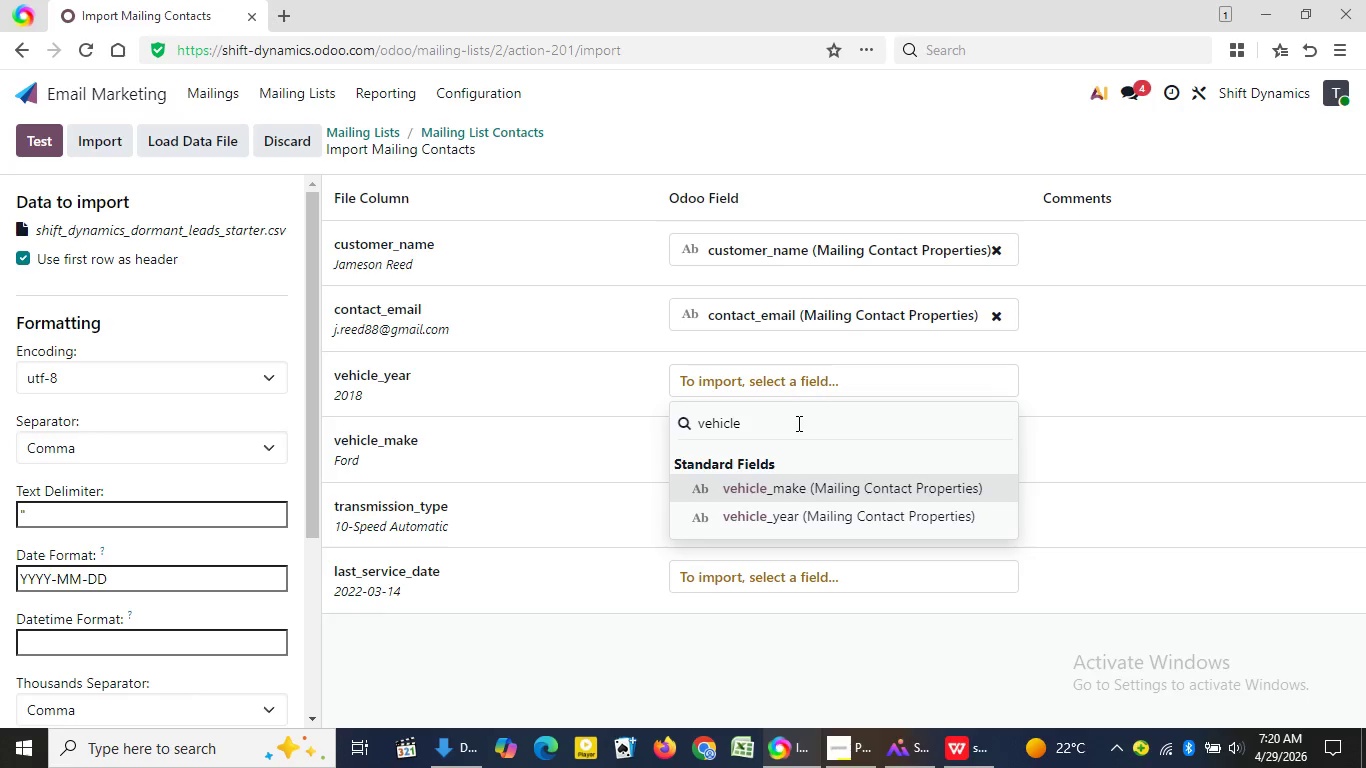 
type(_make)
 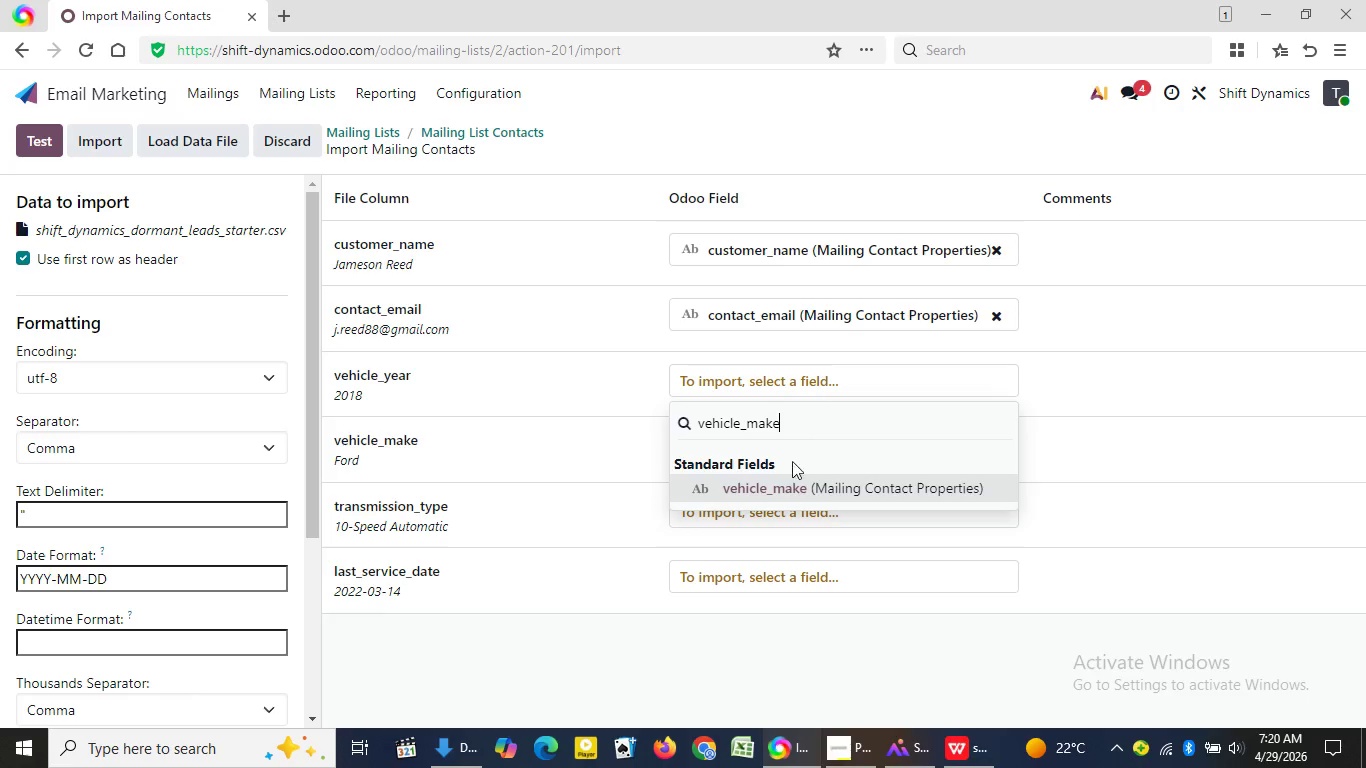 
left_click([783, 492])
 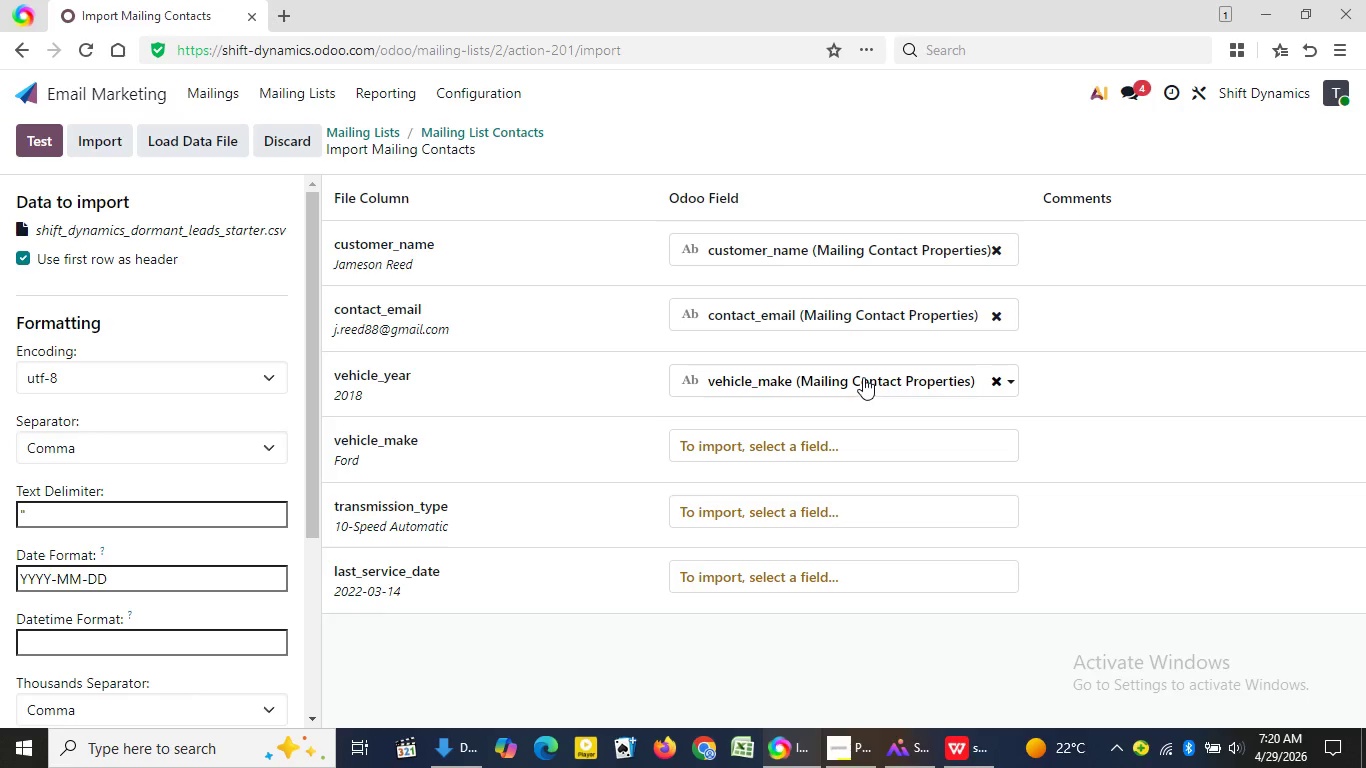 
left_click([863, 377])
 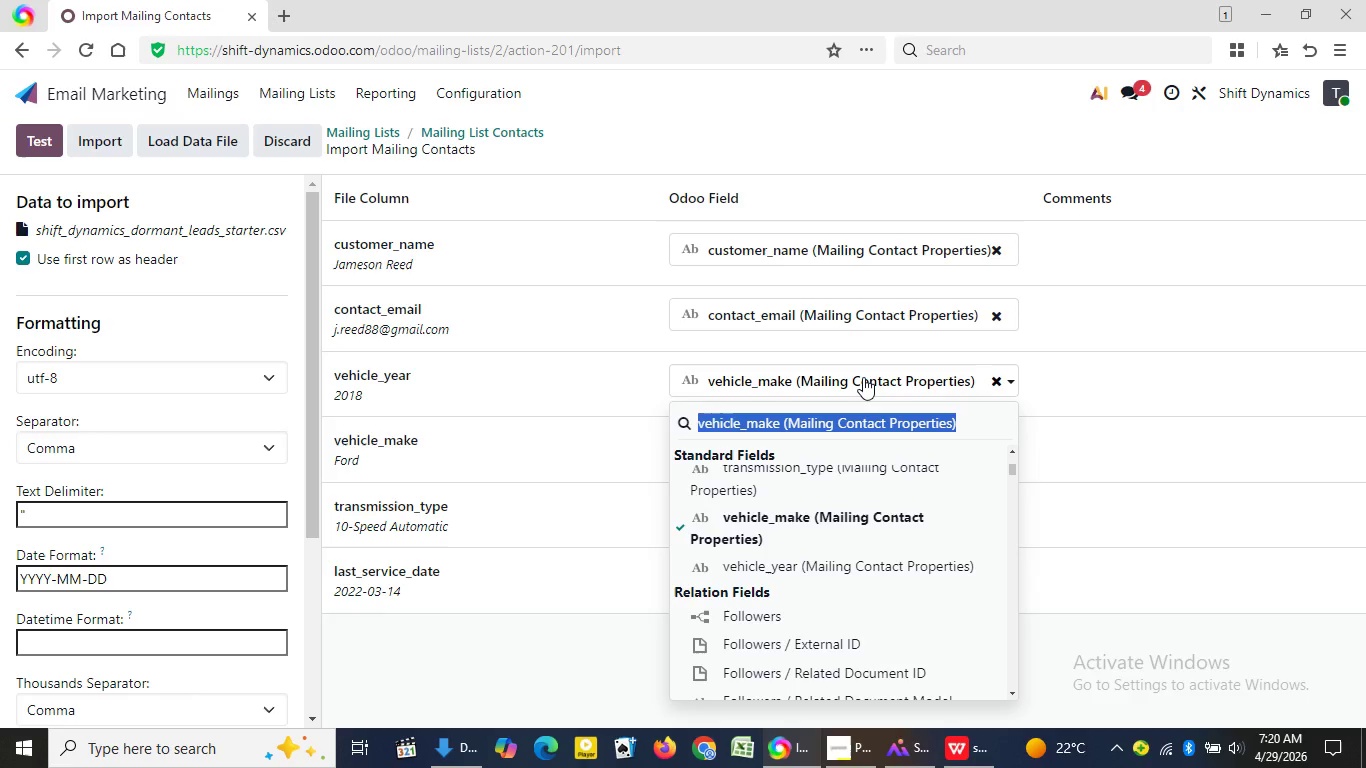 
type(veh)
key(Backspace)
type(e)
 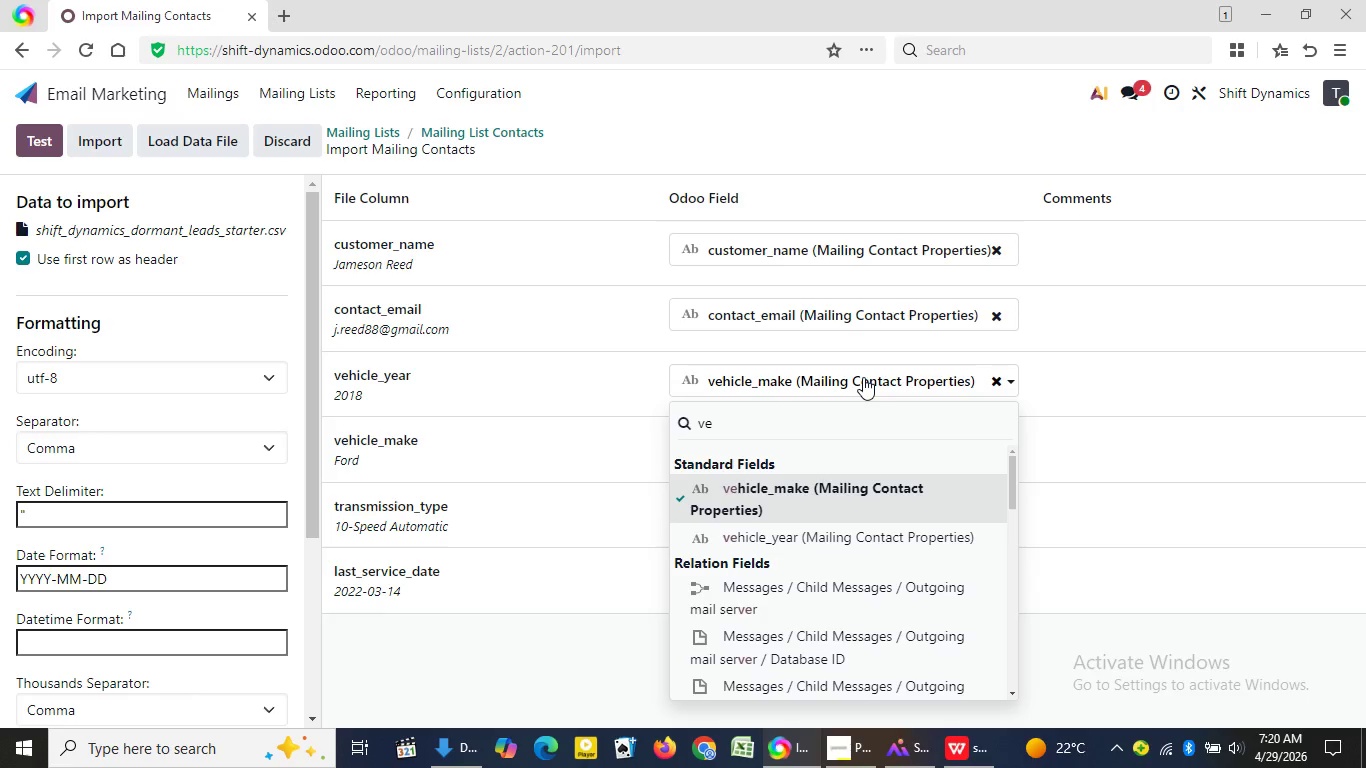 
wait(5.12)
 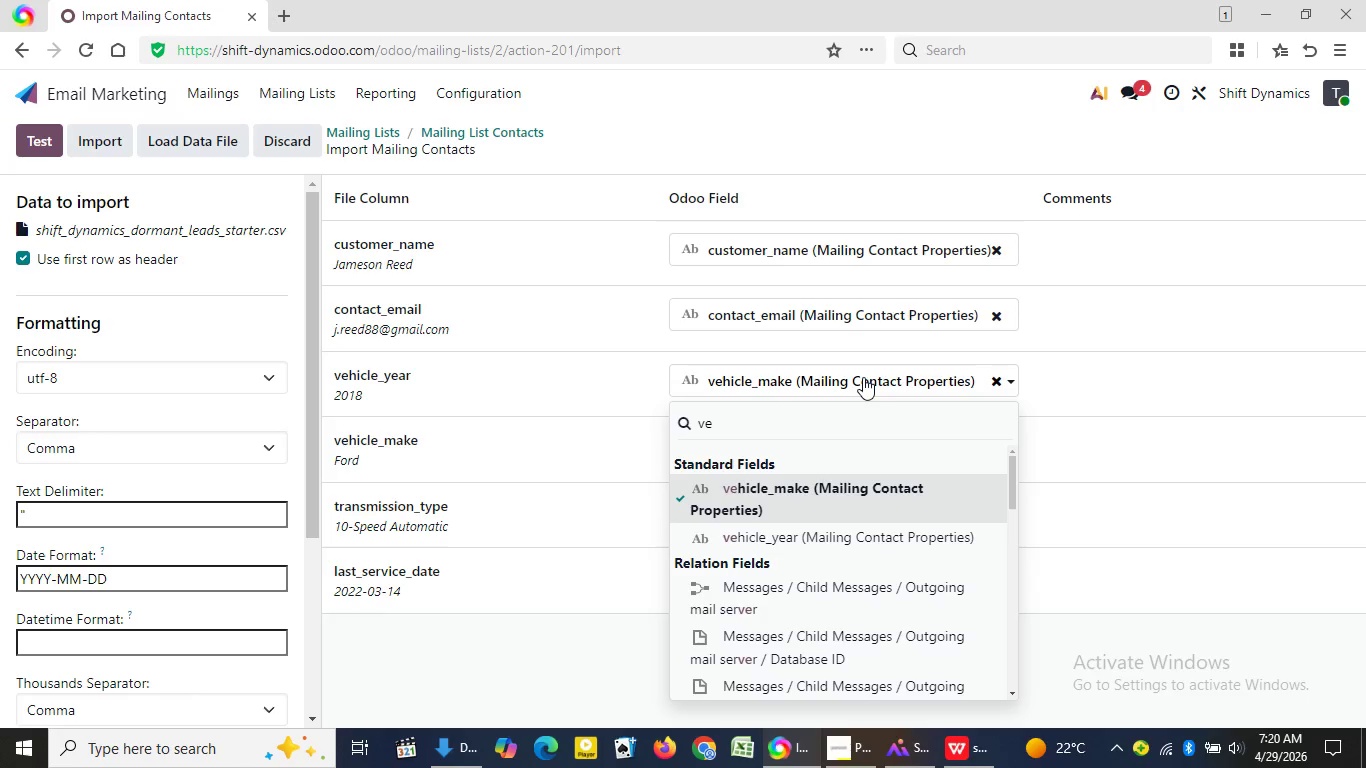 
left_click([778, 541])
 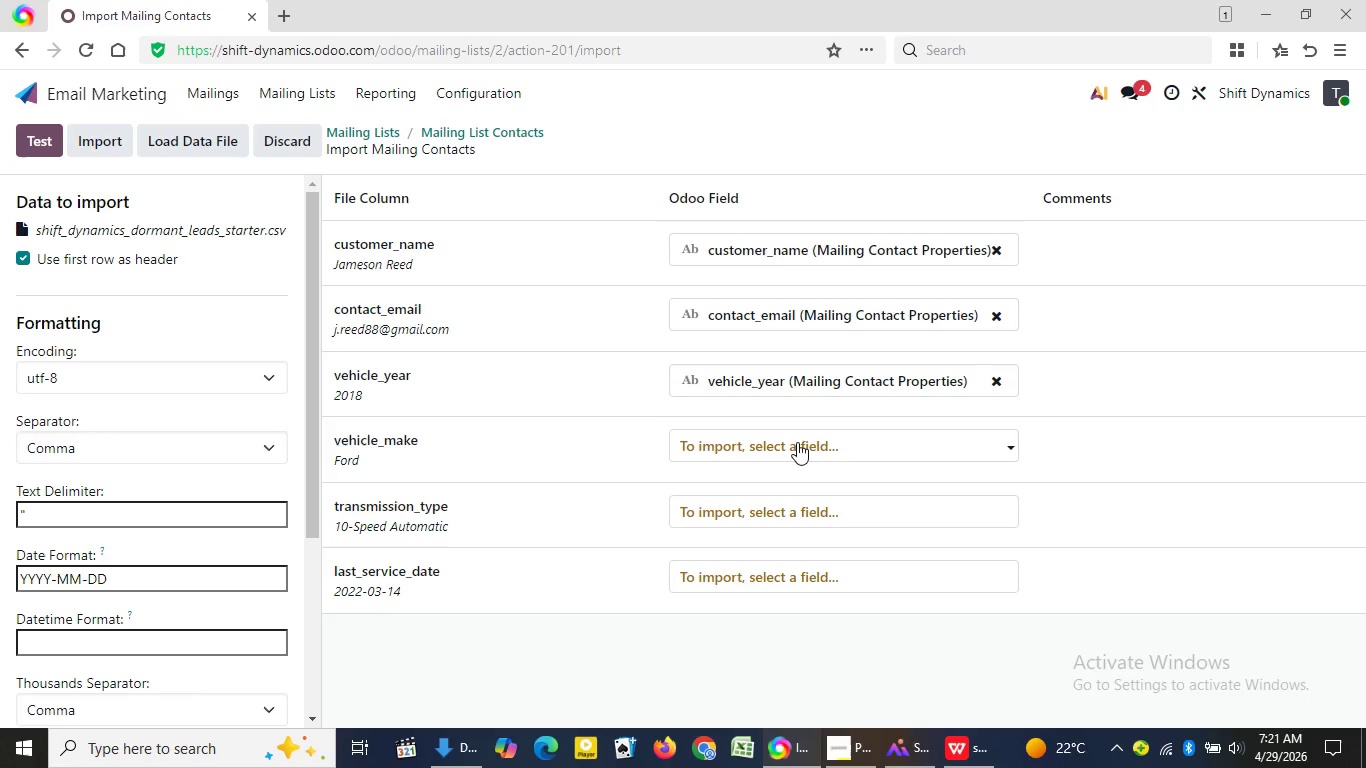 
left_click([797, 442])
 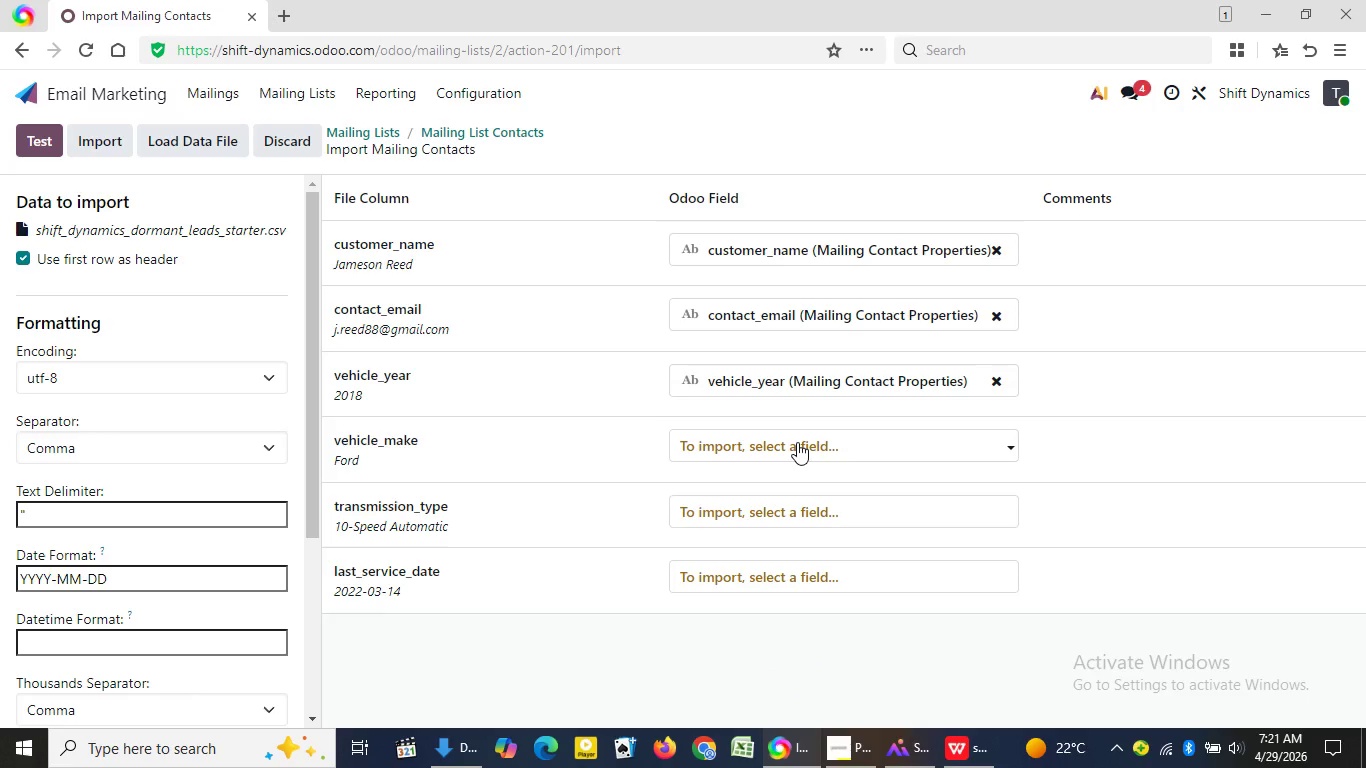 
type(veh)
 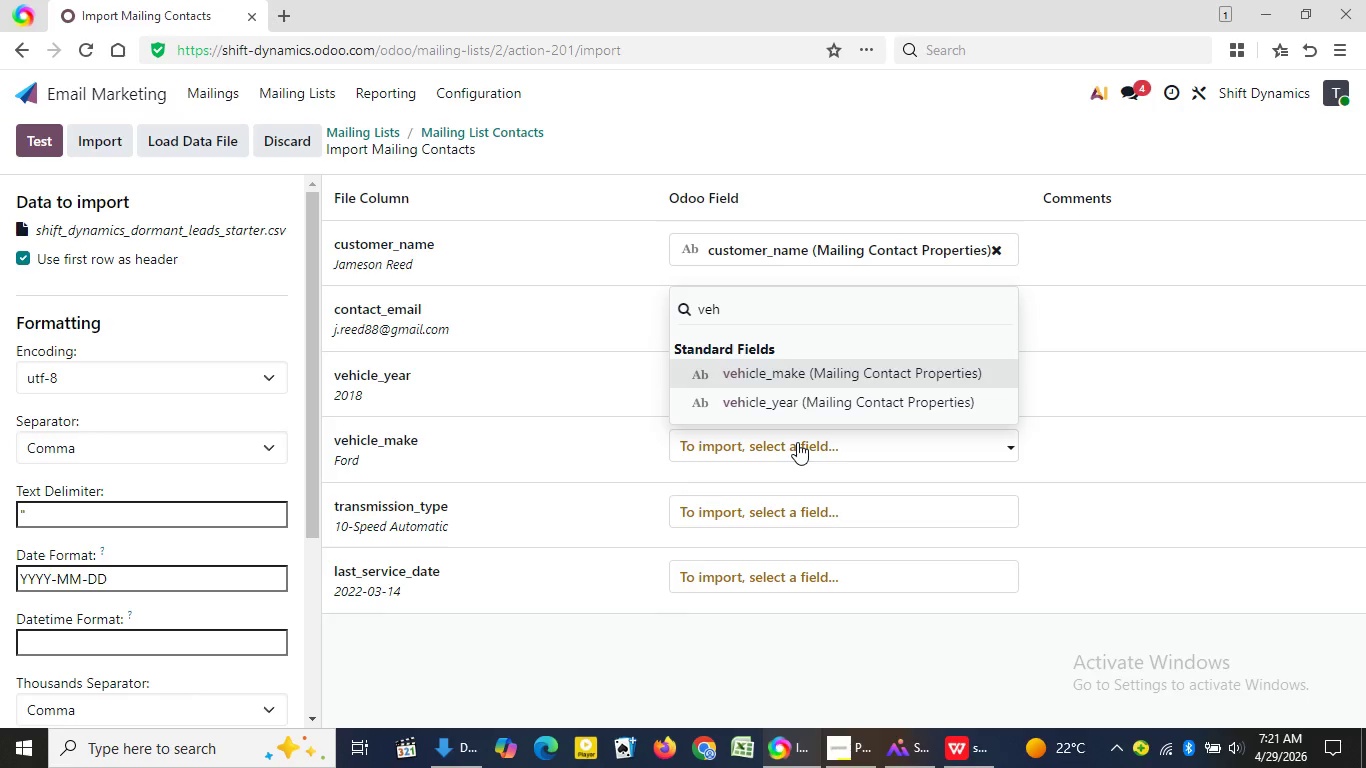 
wait(28.72)
 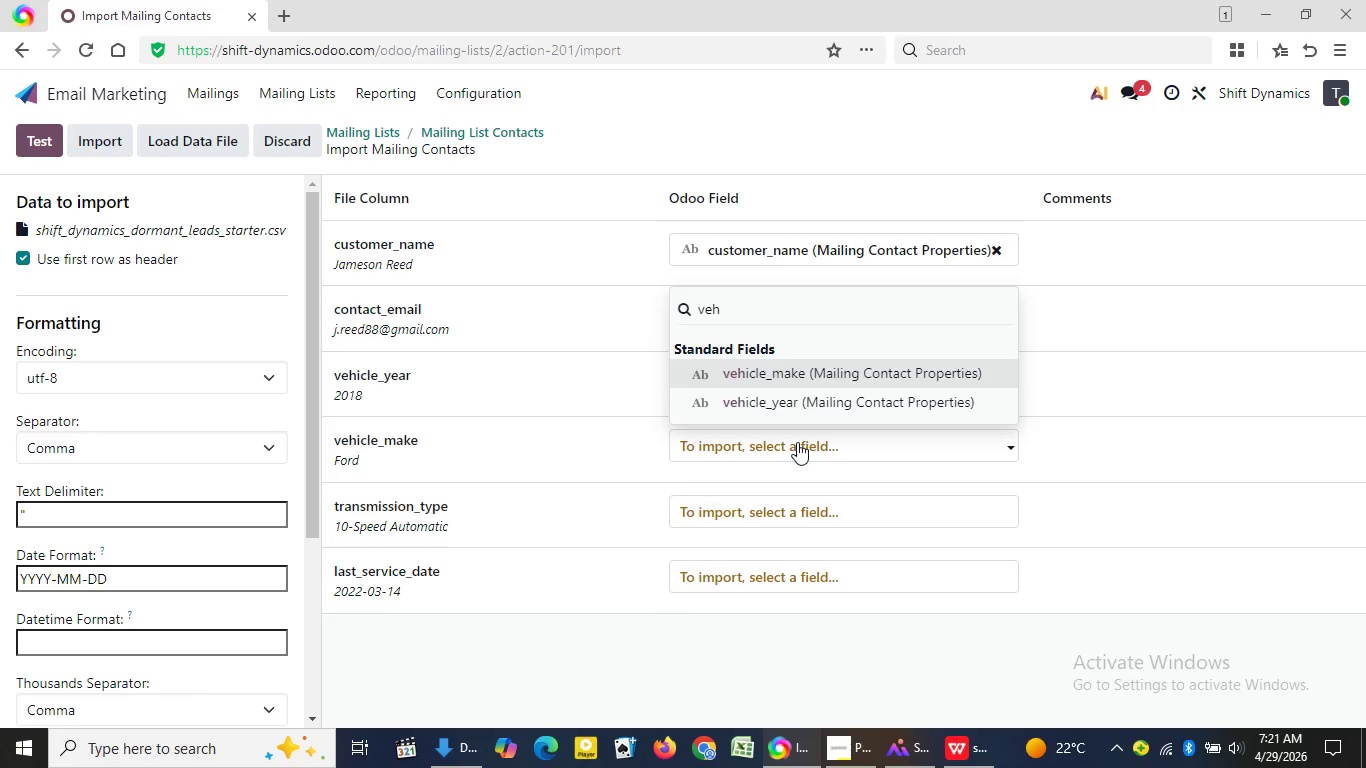 
left_click([814, 371])
 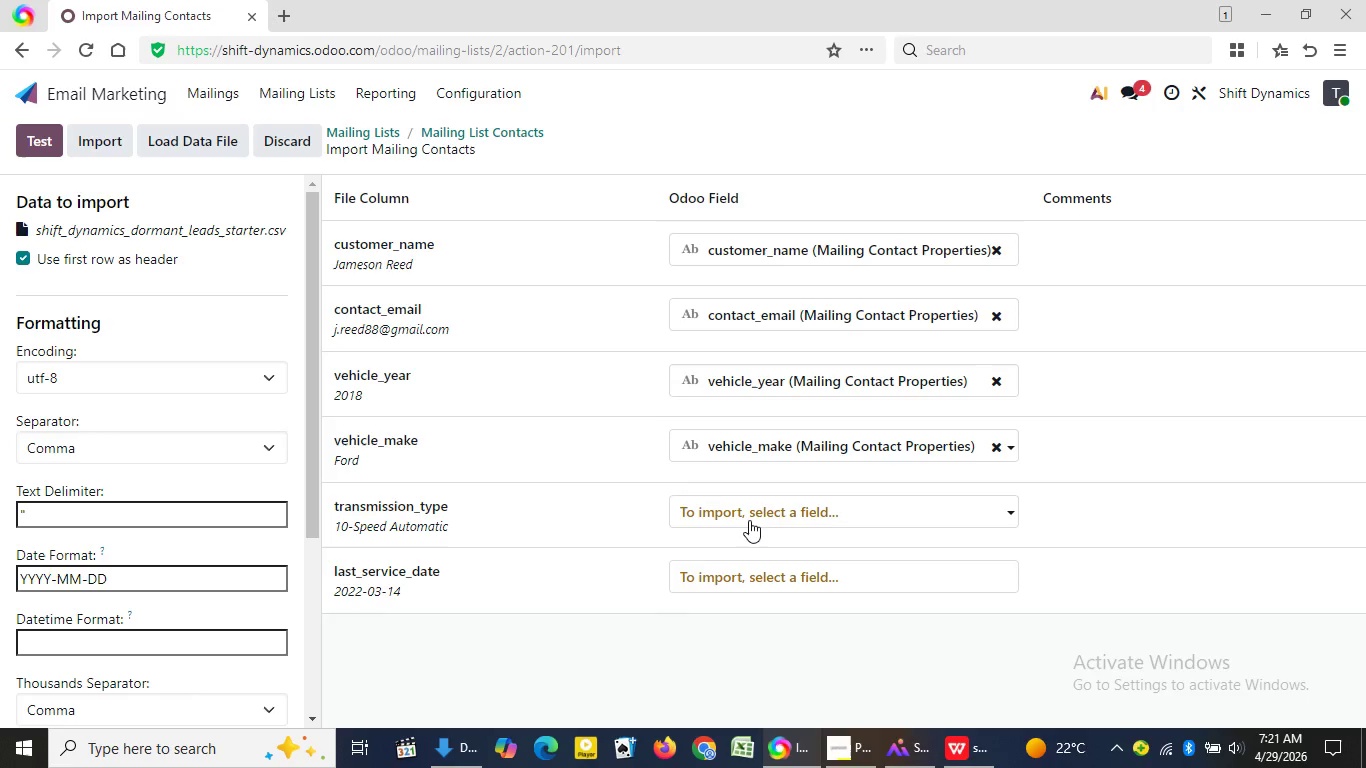 
left_click([749, 520])
 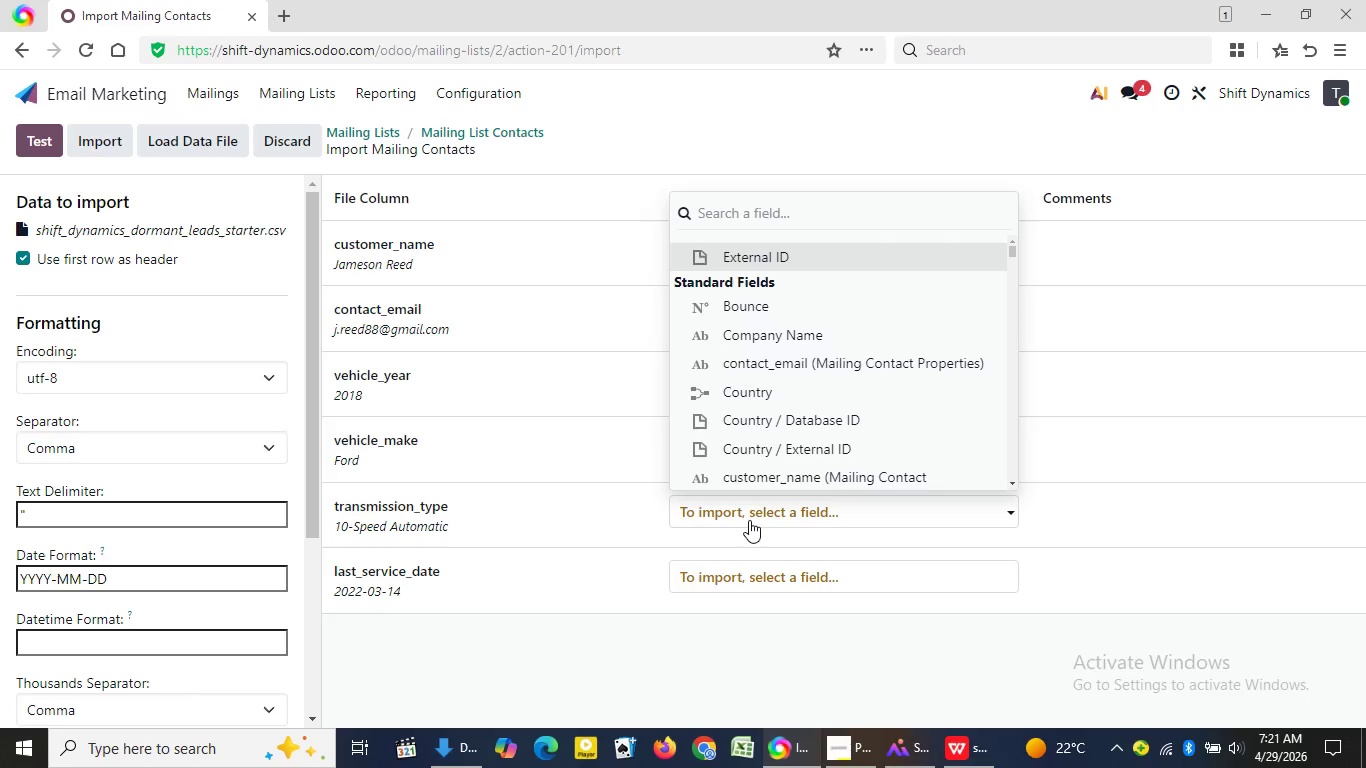 
wait(13.91)
 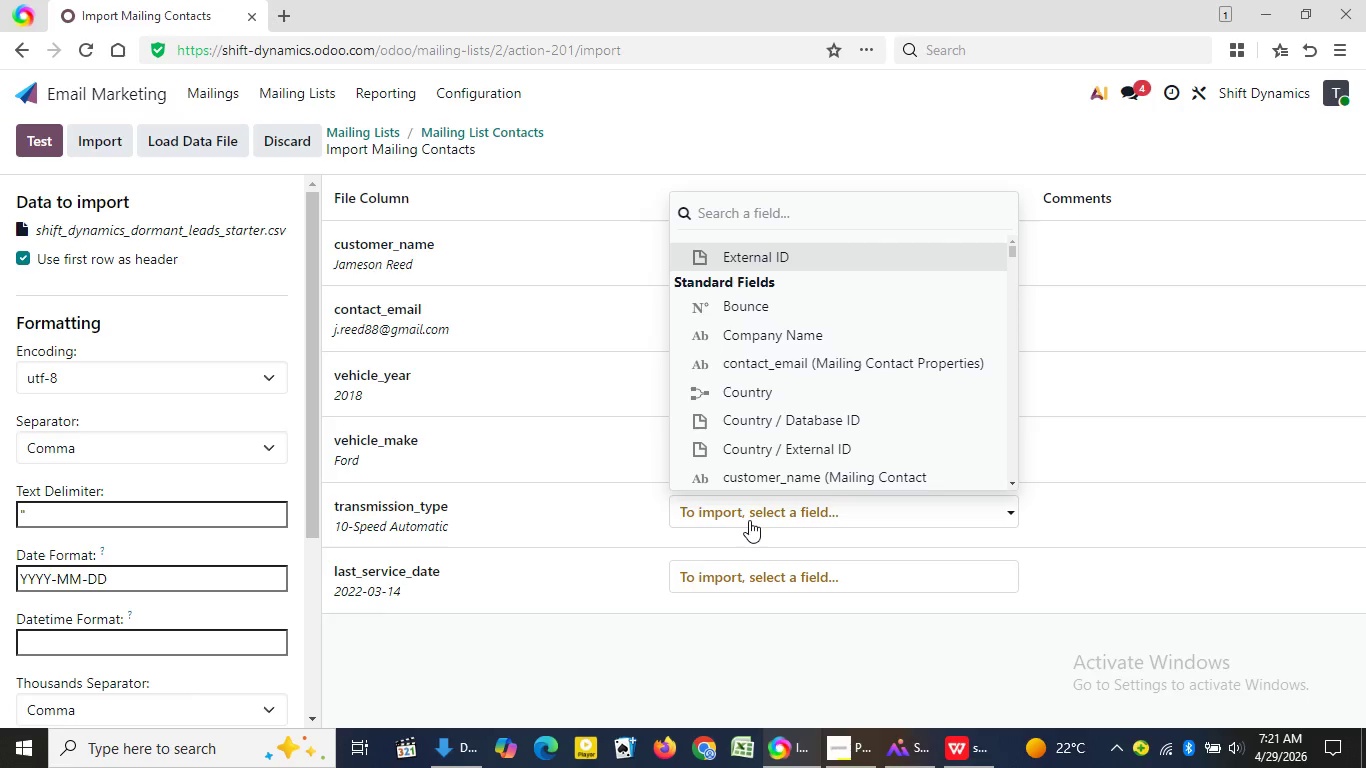 
type(tr)
 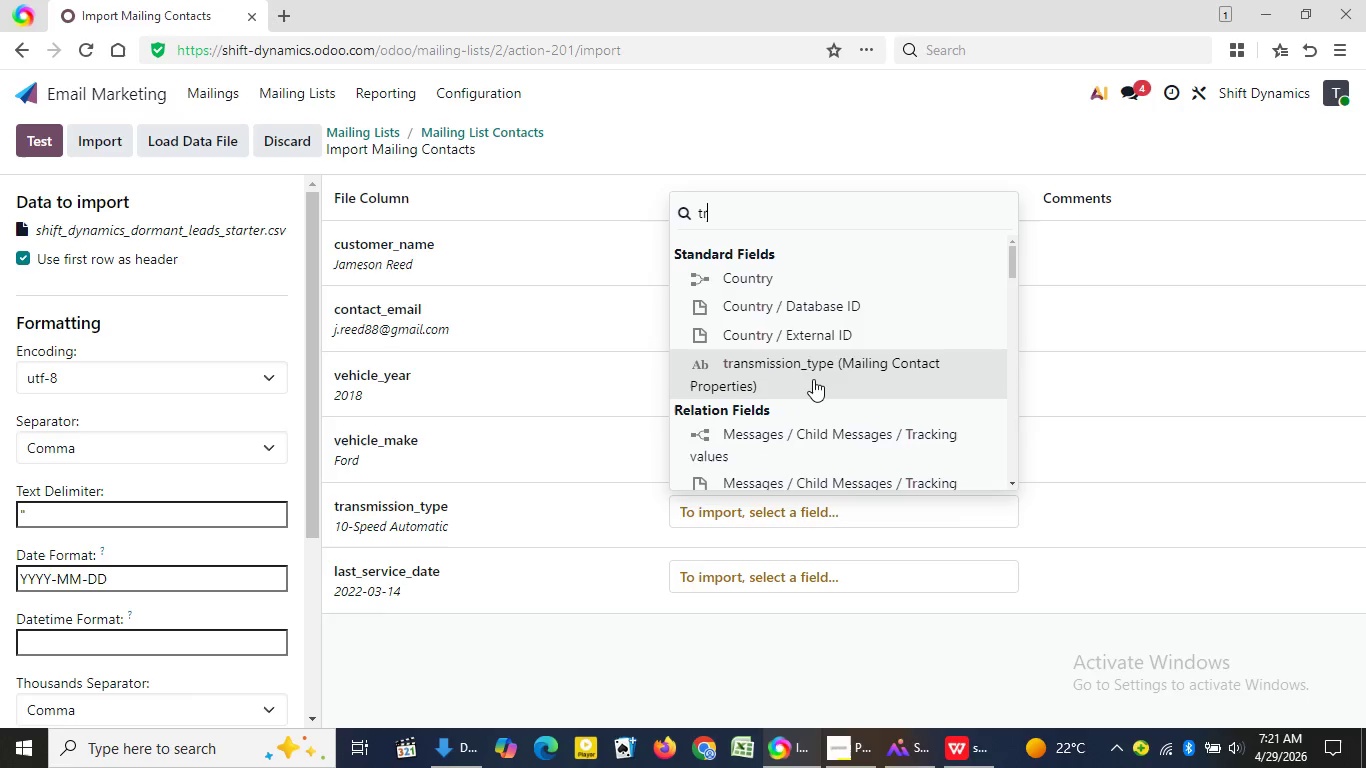 
left_click([816, 378])
 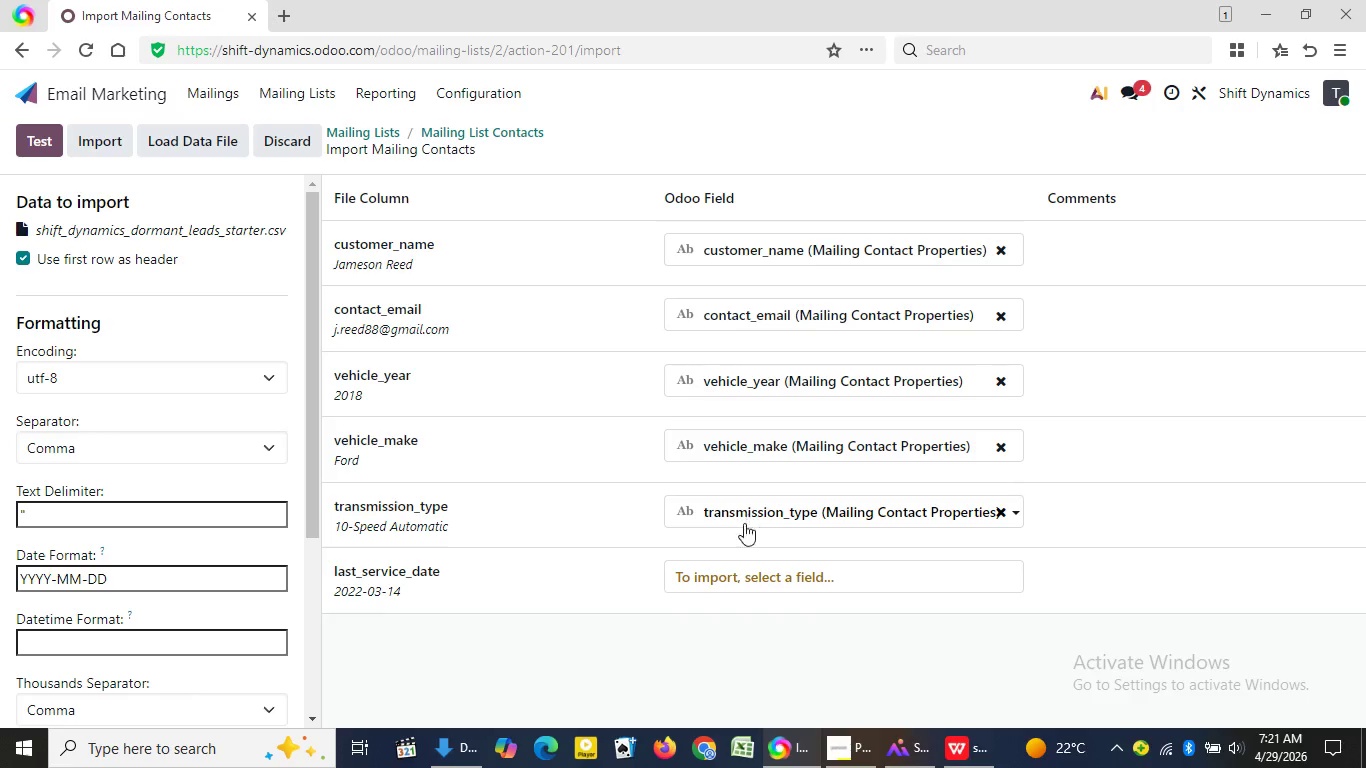 
left_click([732, 579])
 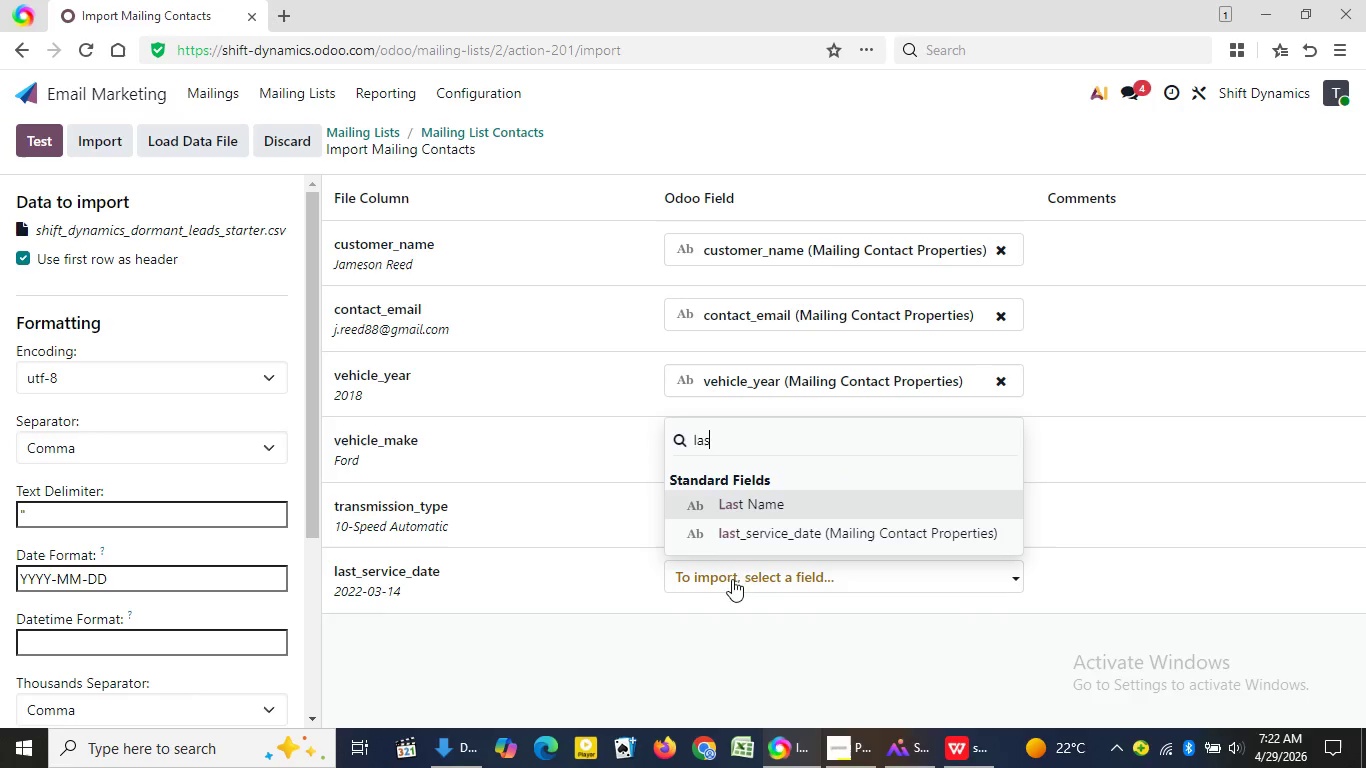 
type(laslas)
 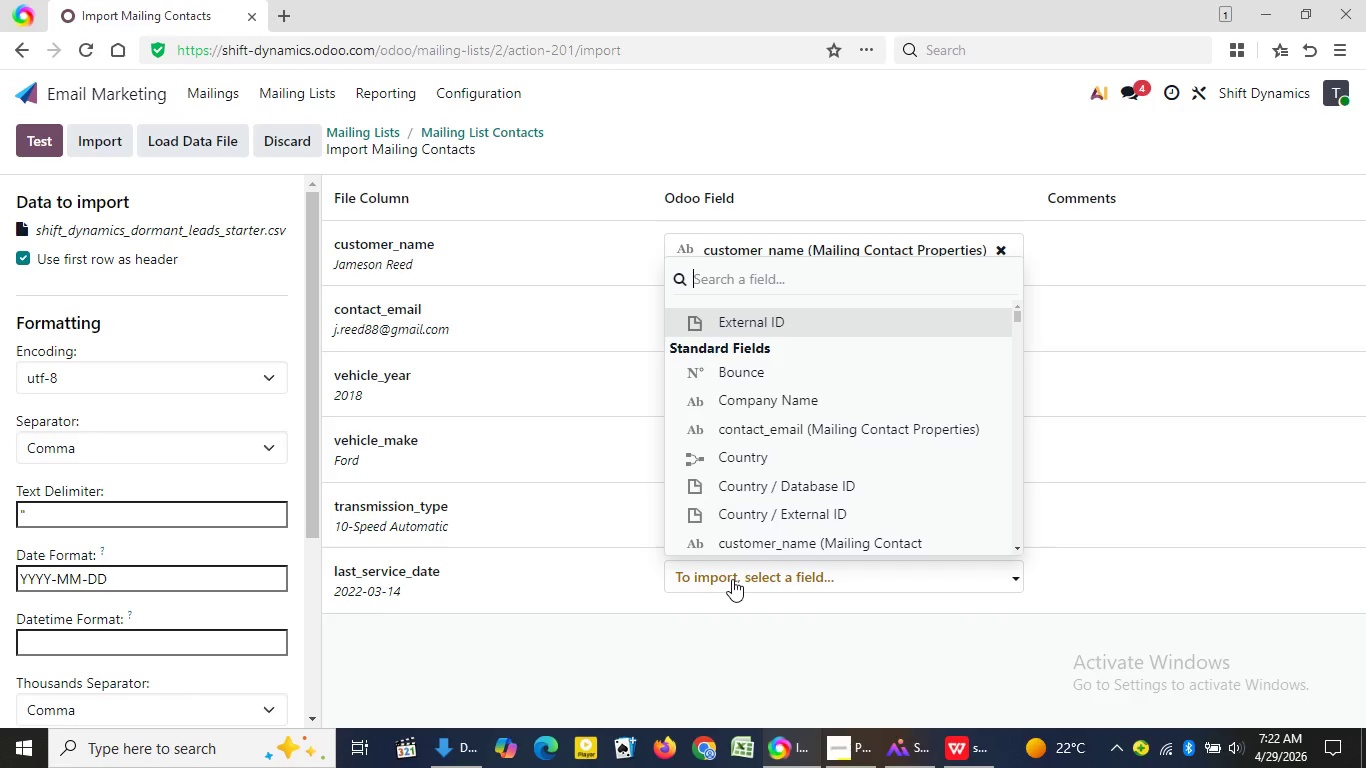 
left_click([774, 540])
 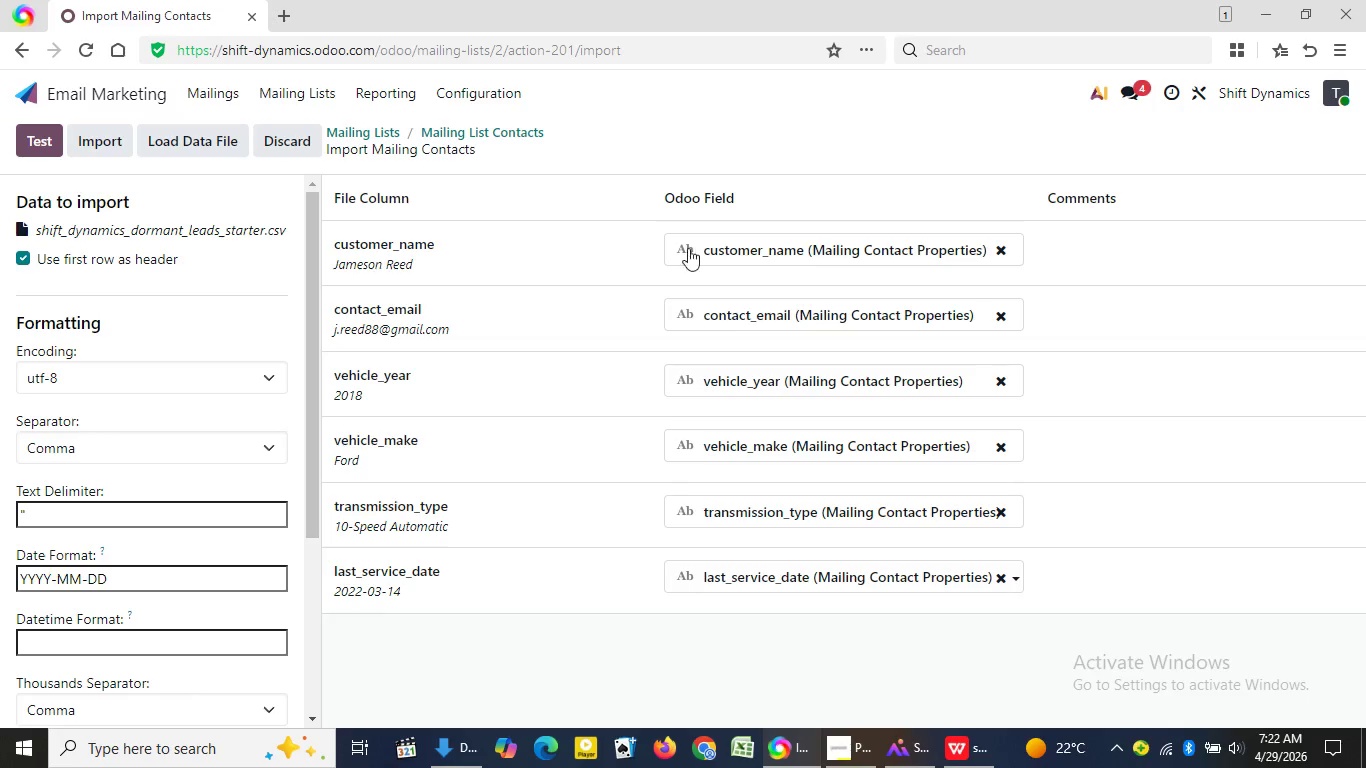 
wait(58.31)
 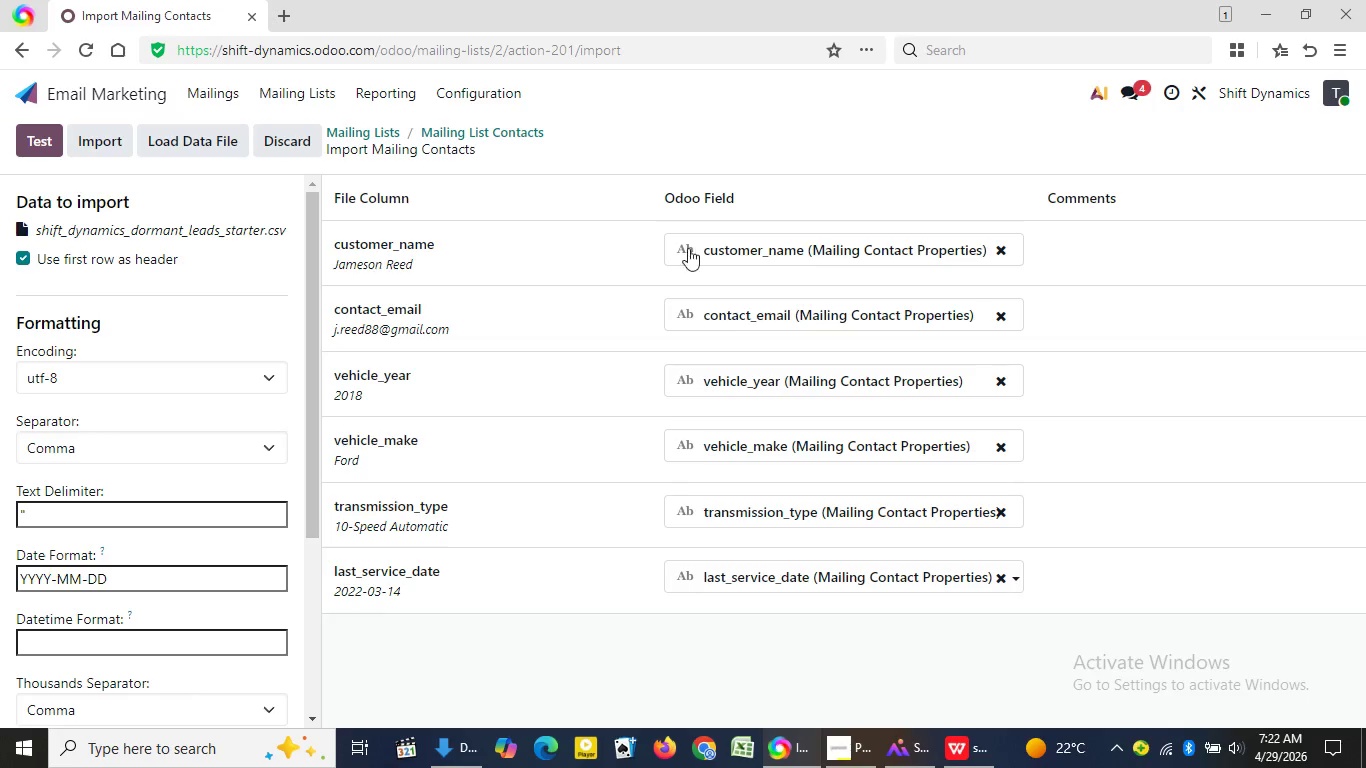 
left_click([110, 135])
 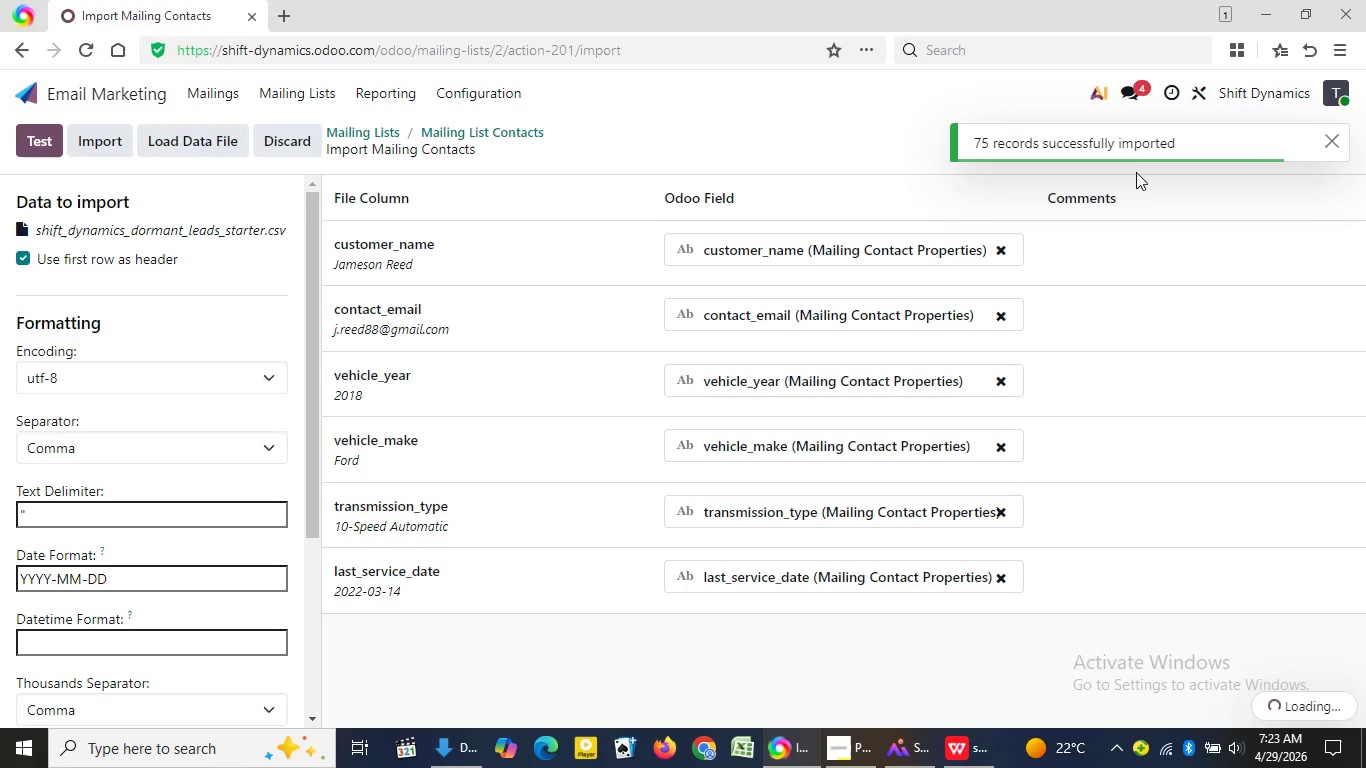 
mouse_move([1167, 143])
 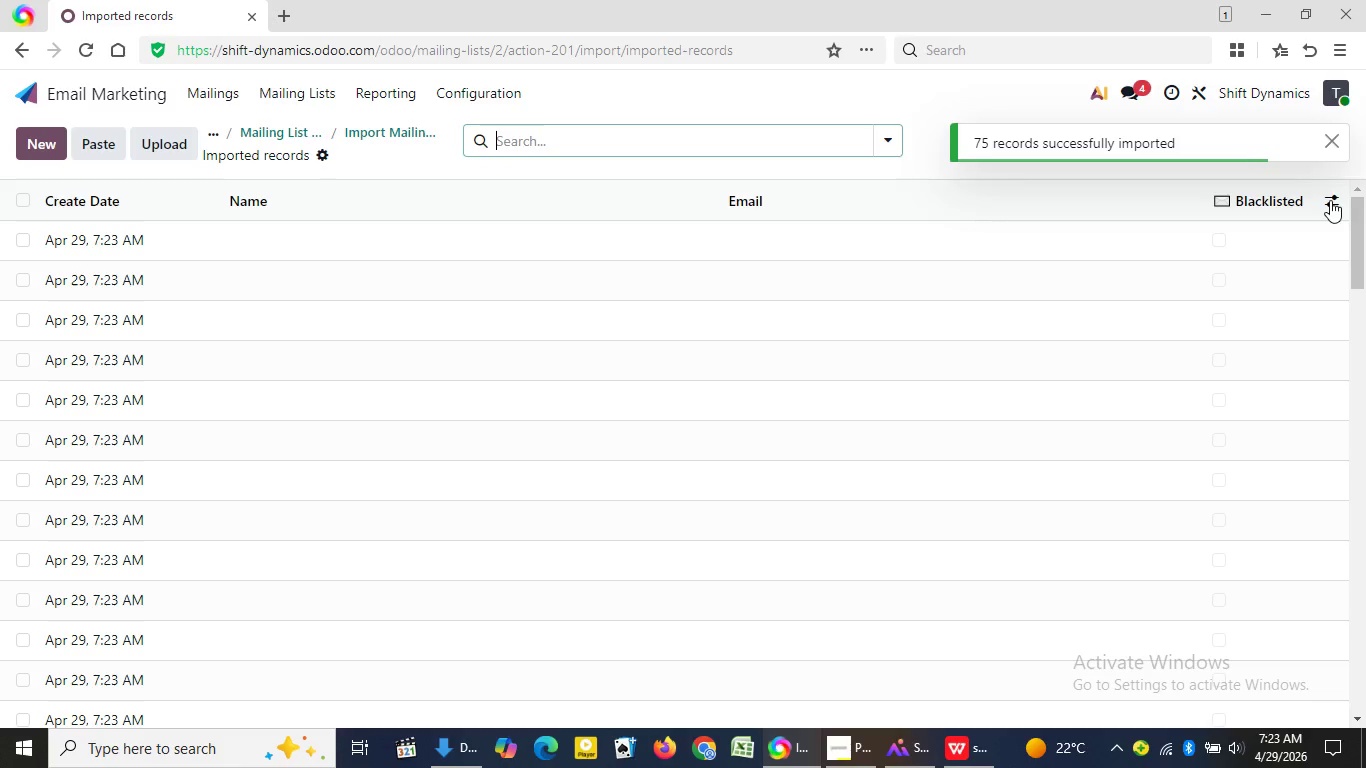 
left_click([1330, 200])
 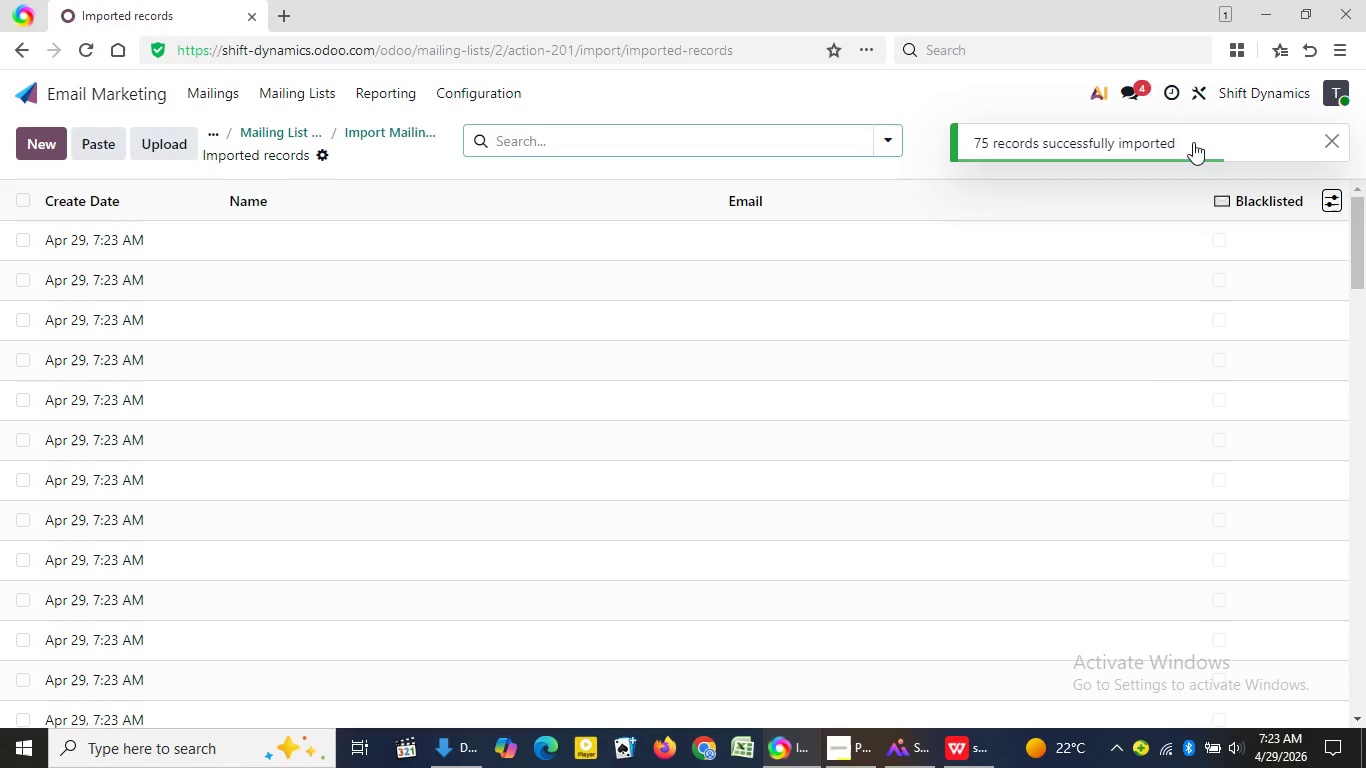 
mouse_move([1190, 165])
 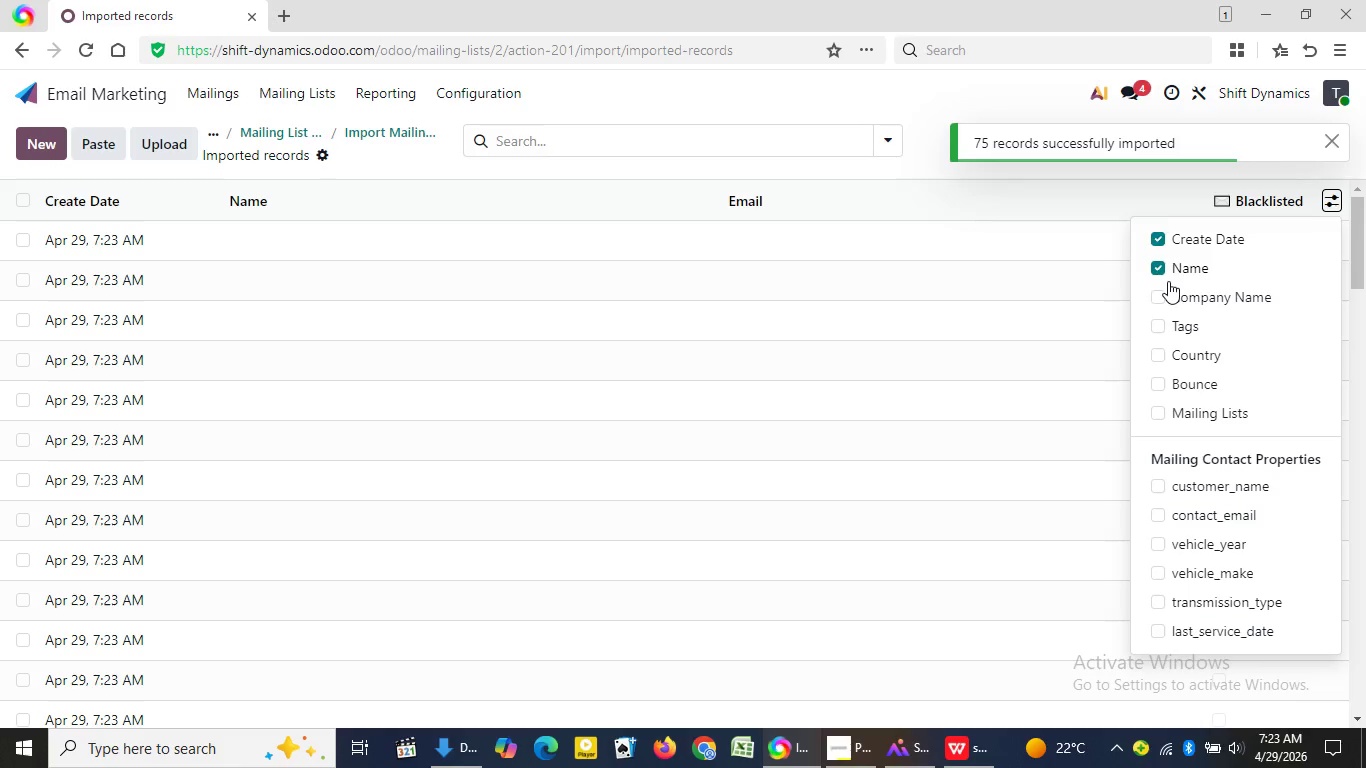 
left_click([1168, 281])
 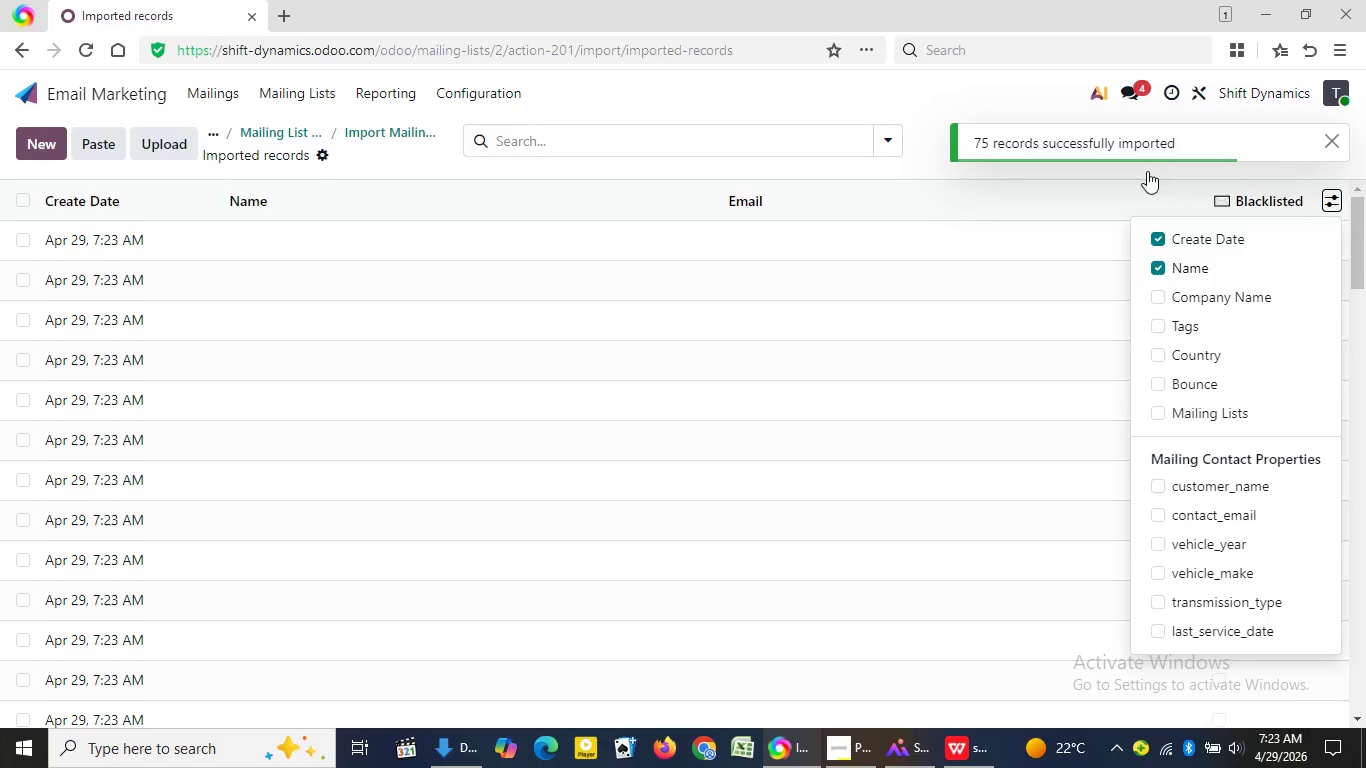 
mouse_move([1161, 210])
 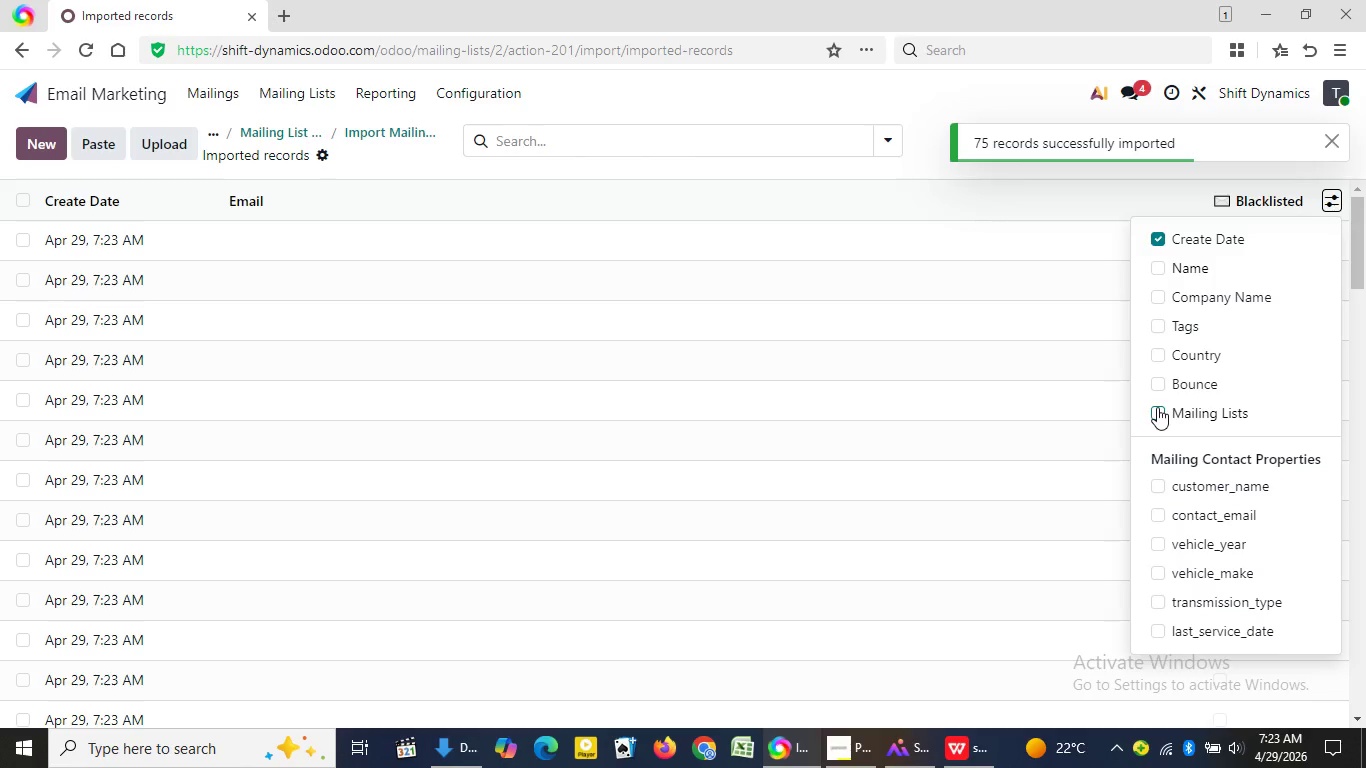 
left_click([1157, 407])
 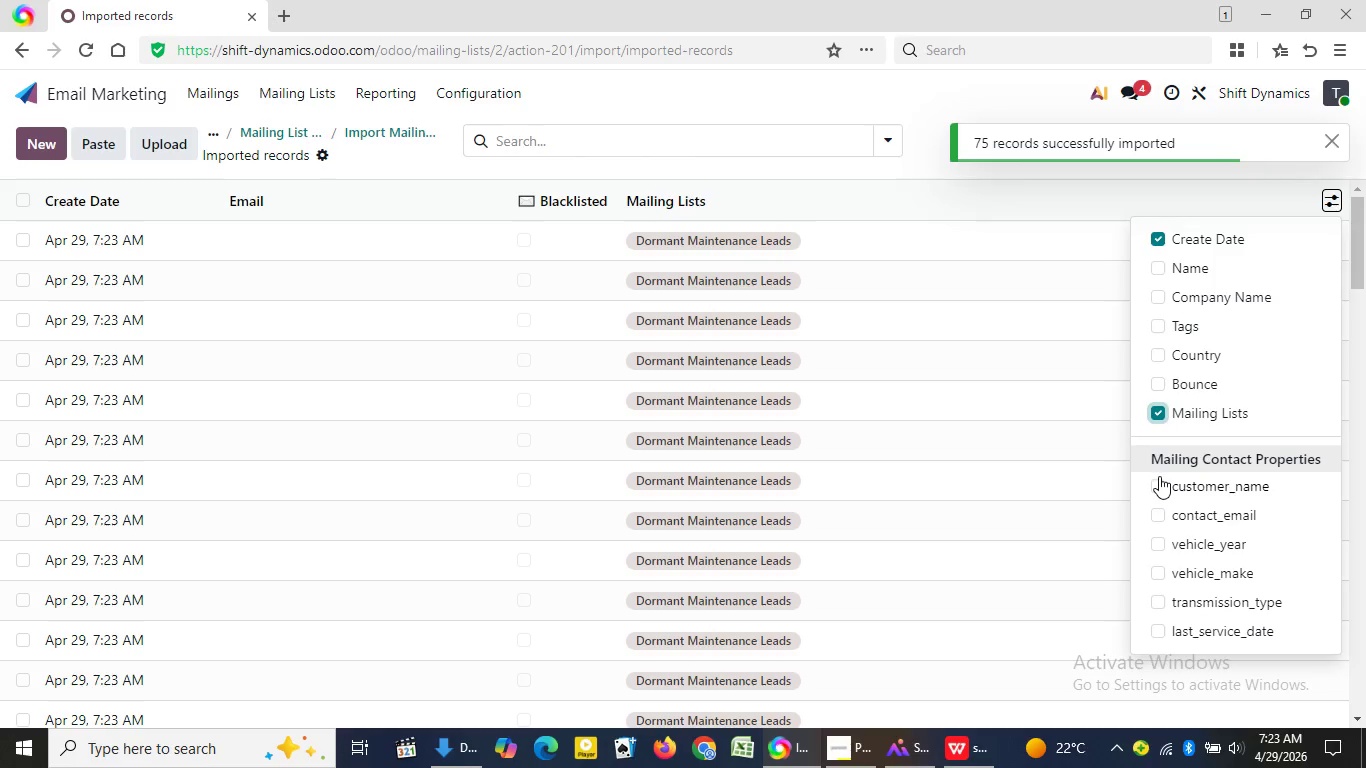 
left_click([1159, 477])
 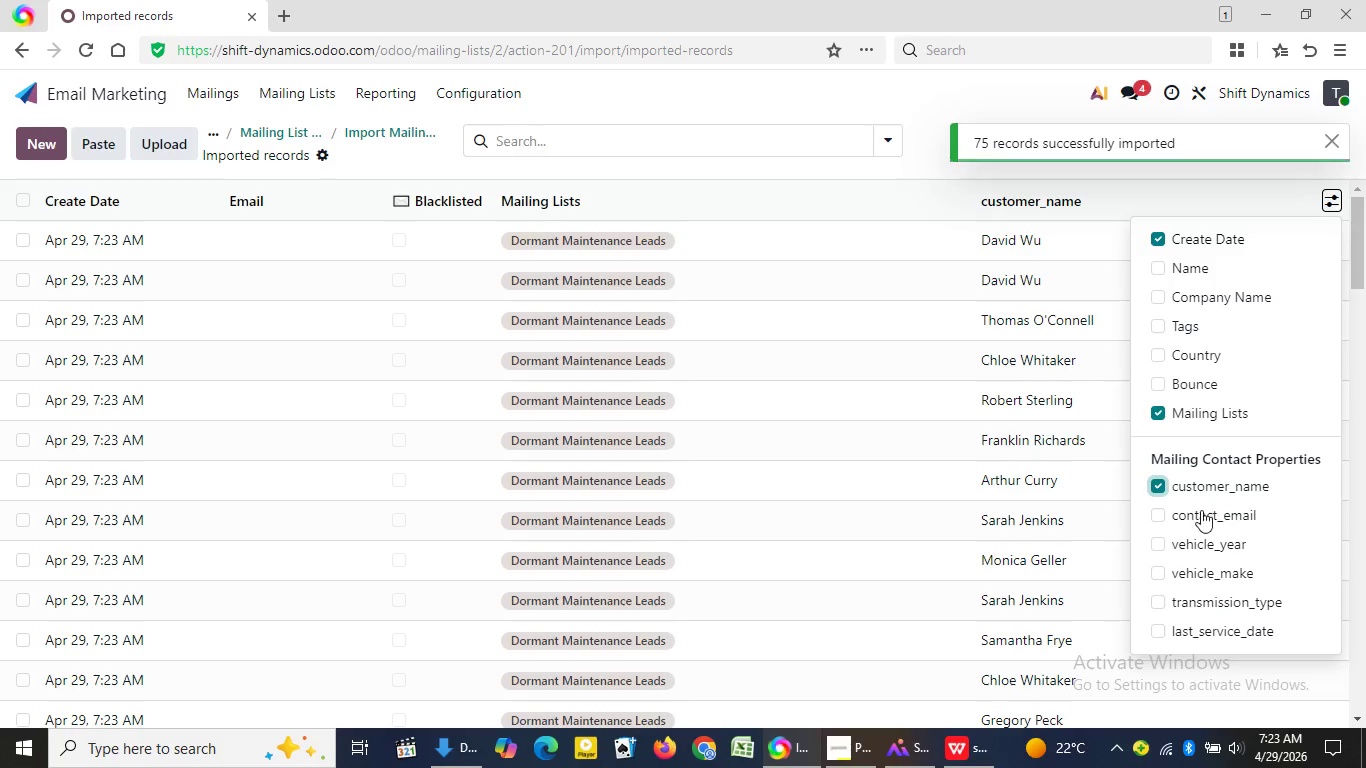 
left_click([1199, 514])
 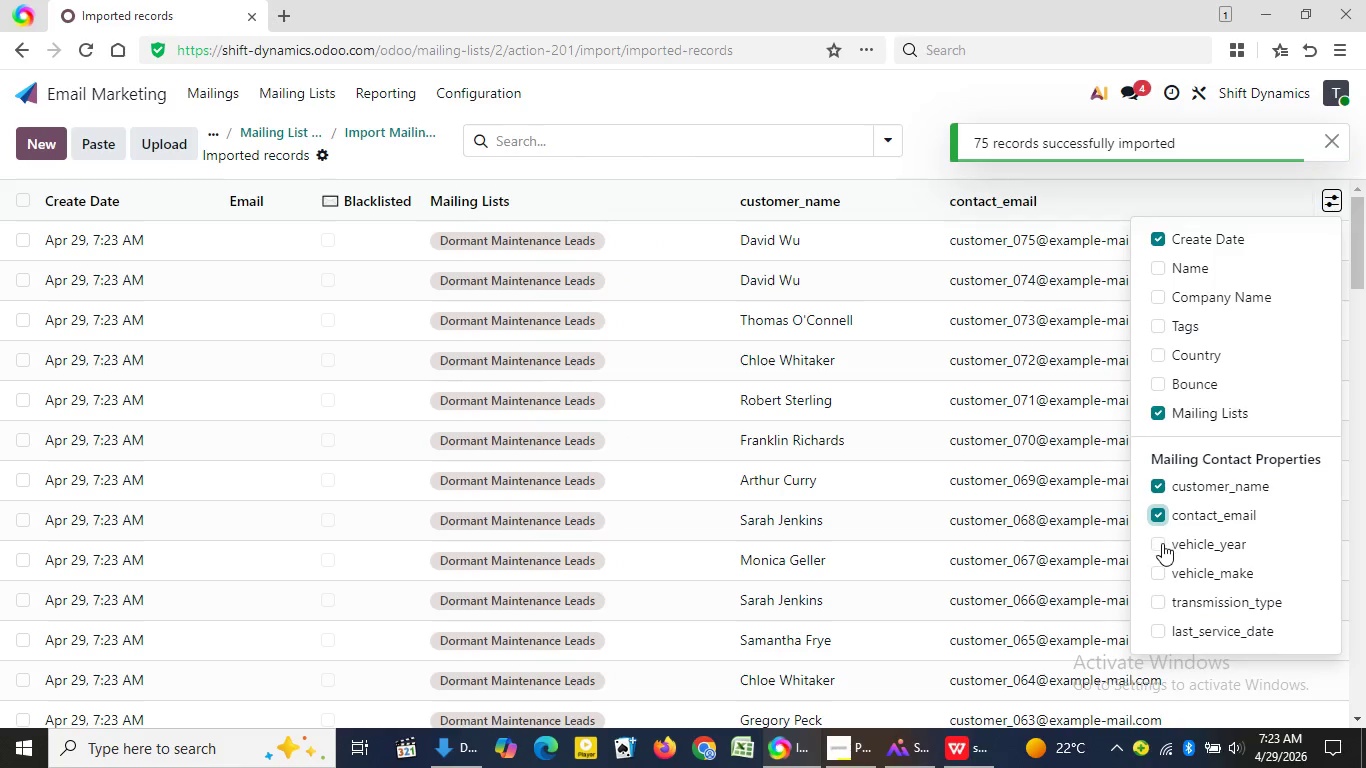 
left_click([1162, 543])
 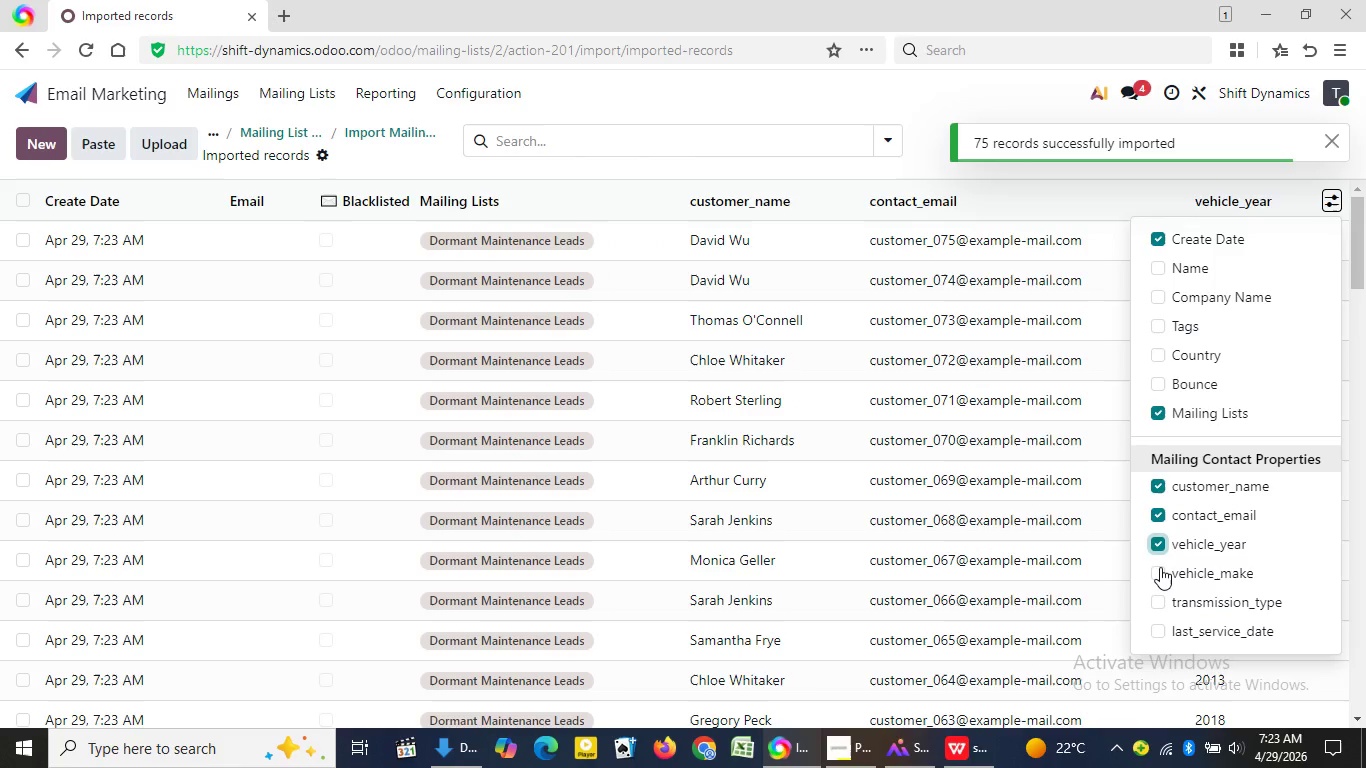 
left_click([1160, 568])
 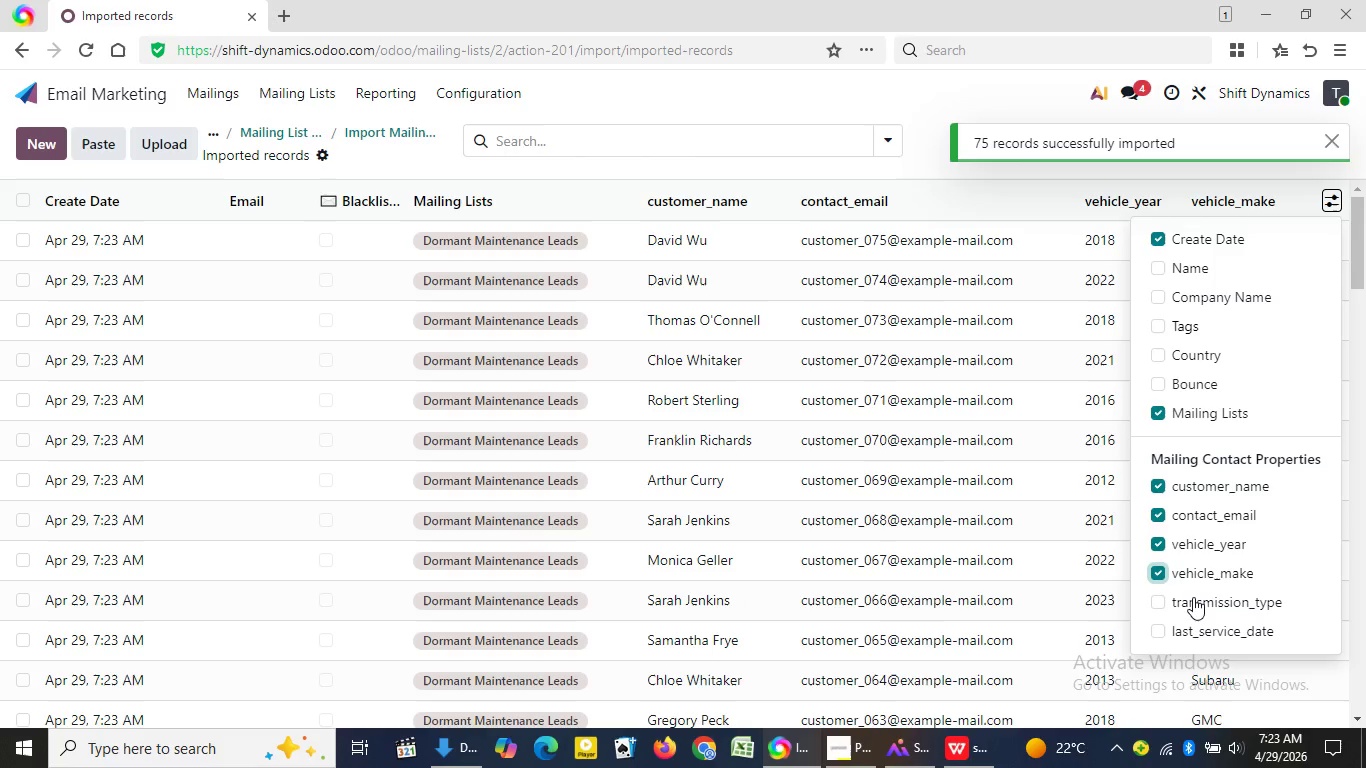 
left_click([1192, 599])
 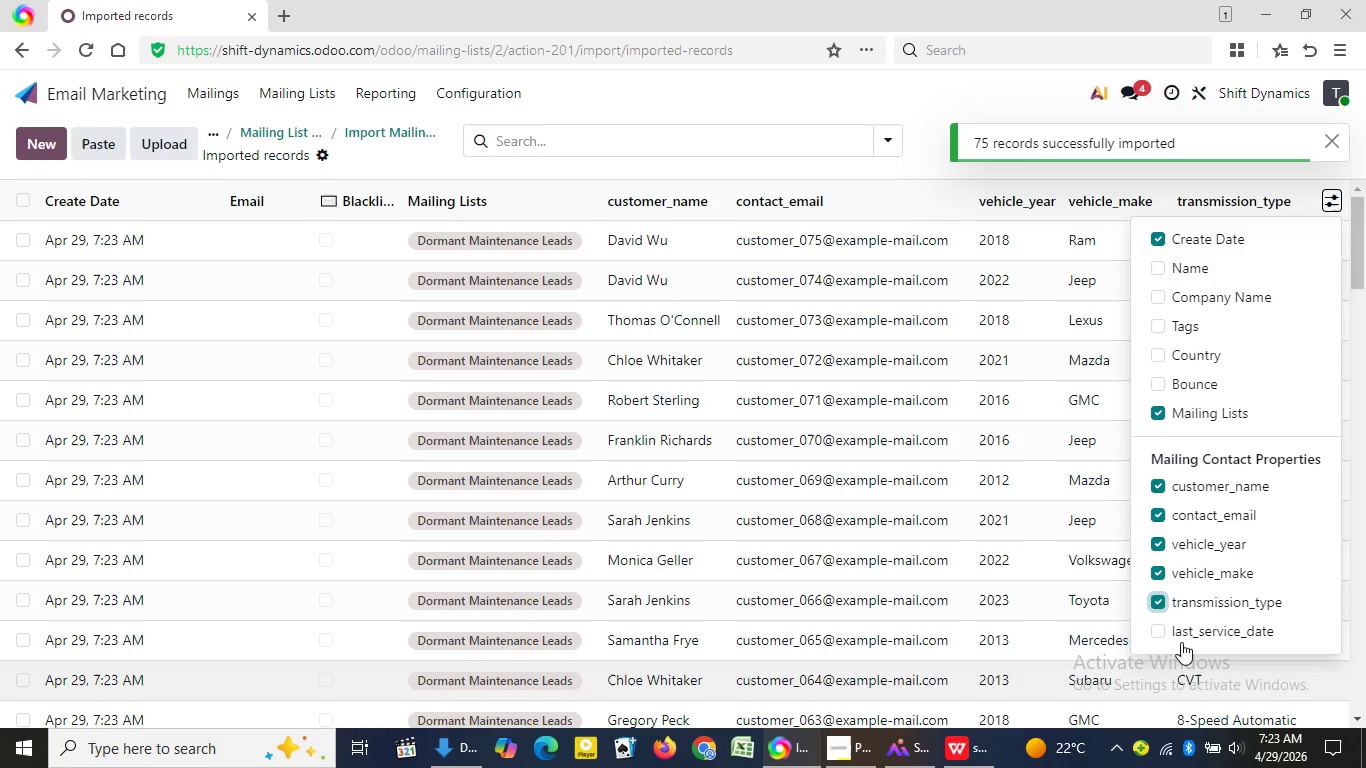 
left_click([1185, 636])
 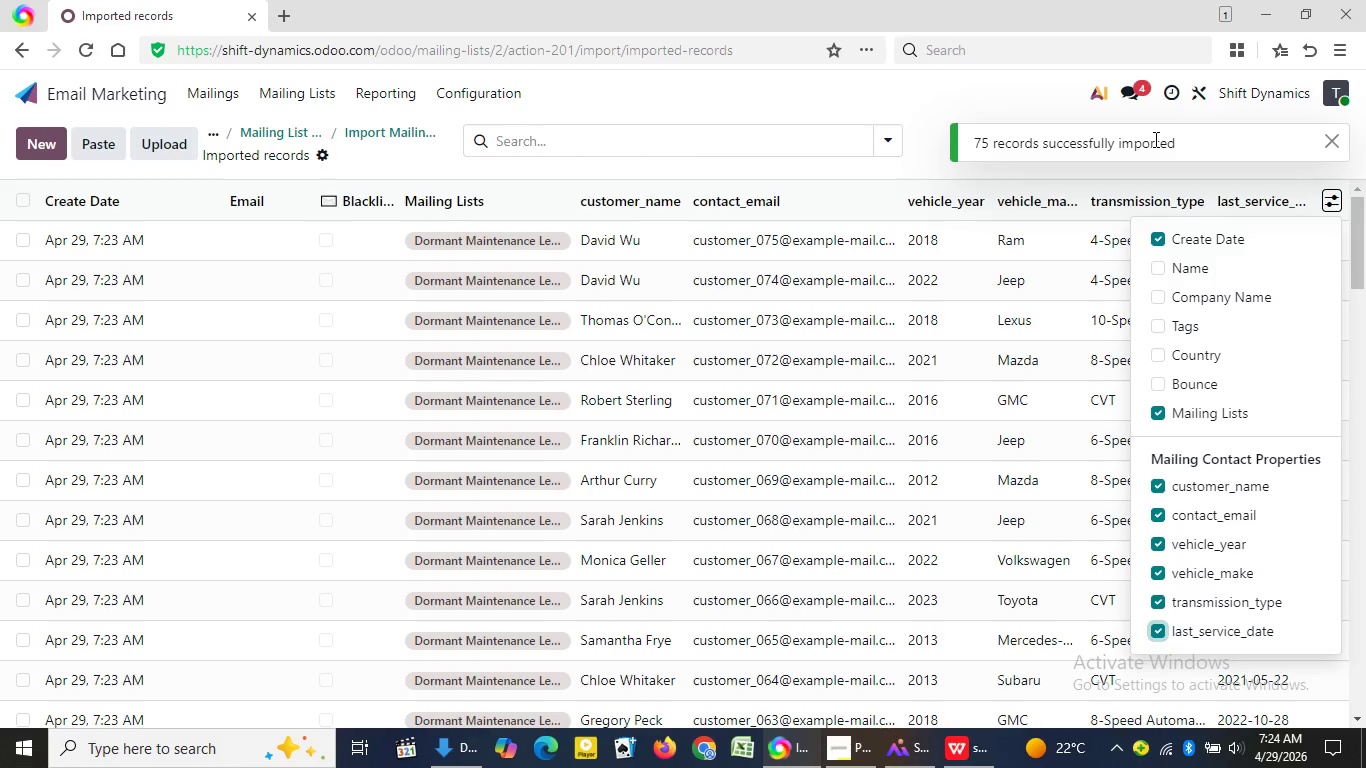 
wait(32.61)
 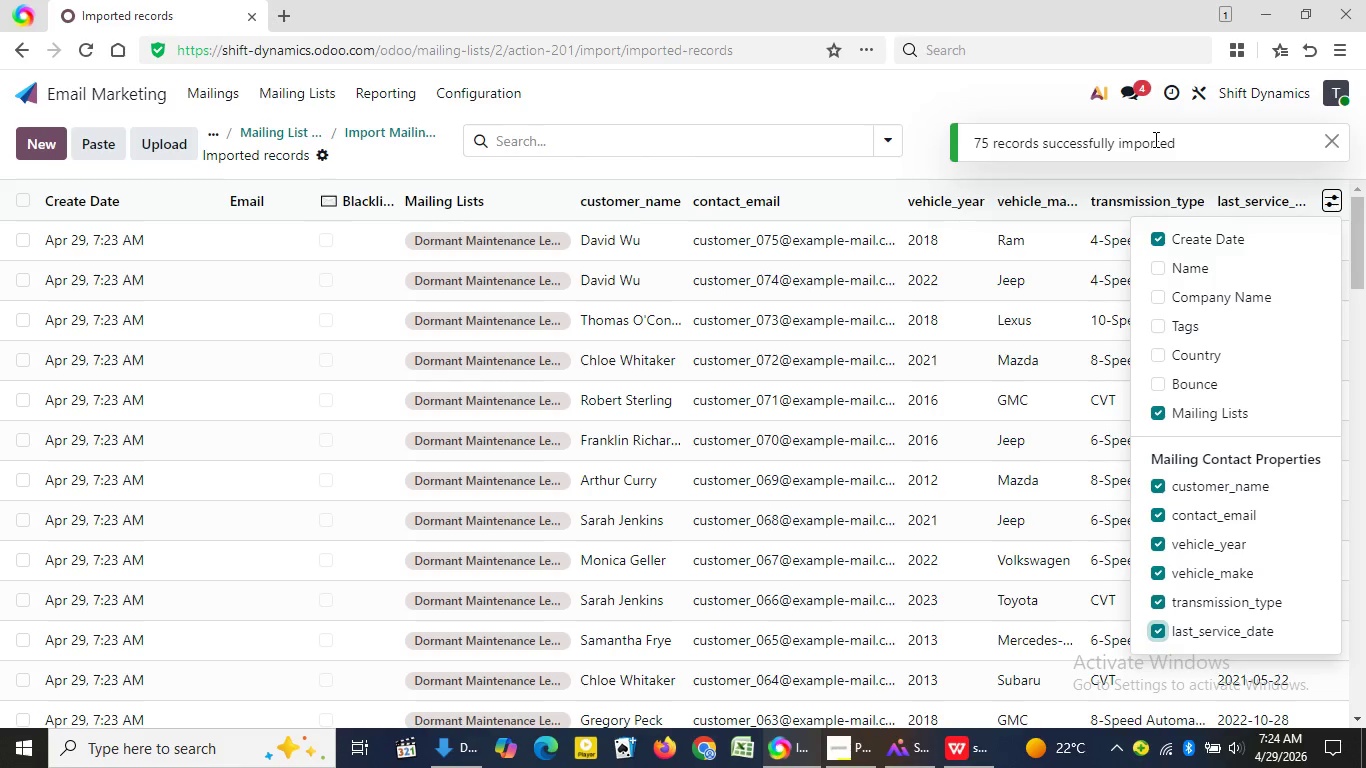 
left_click([1154, 139])
 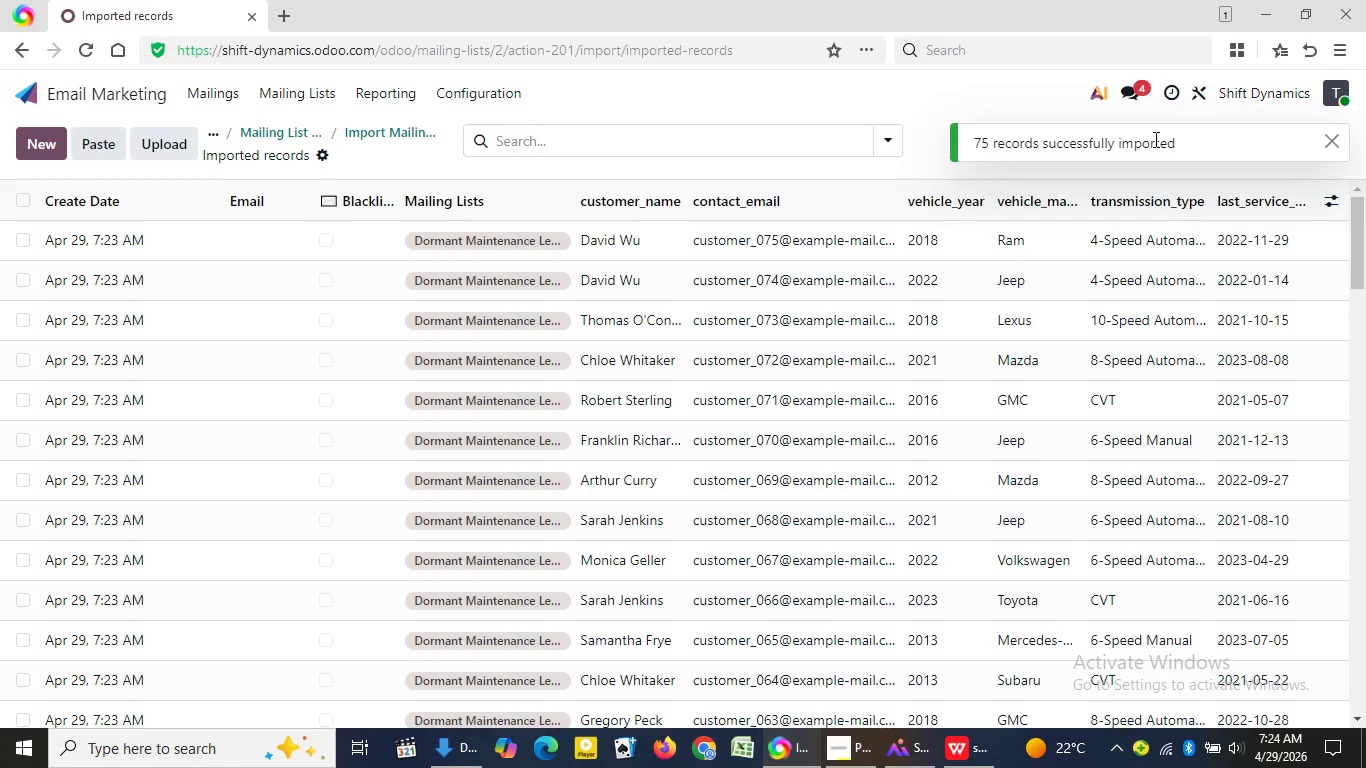 
key(Meta+PrintScreen)
 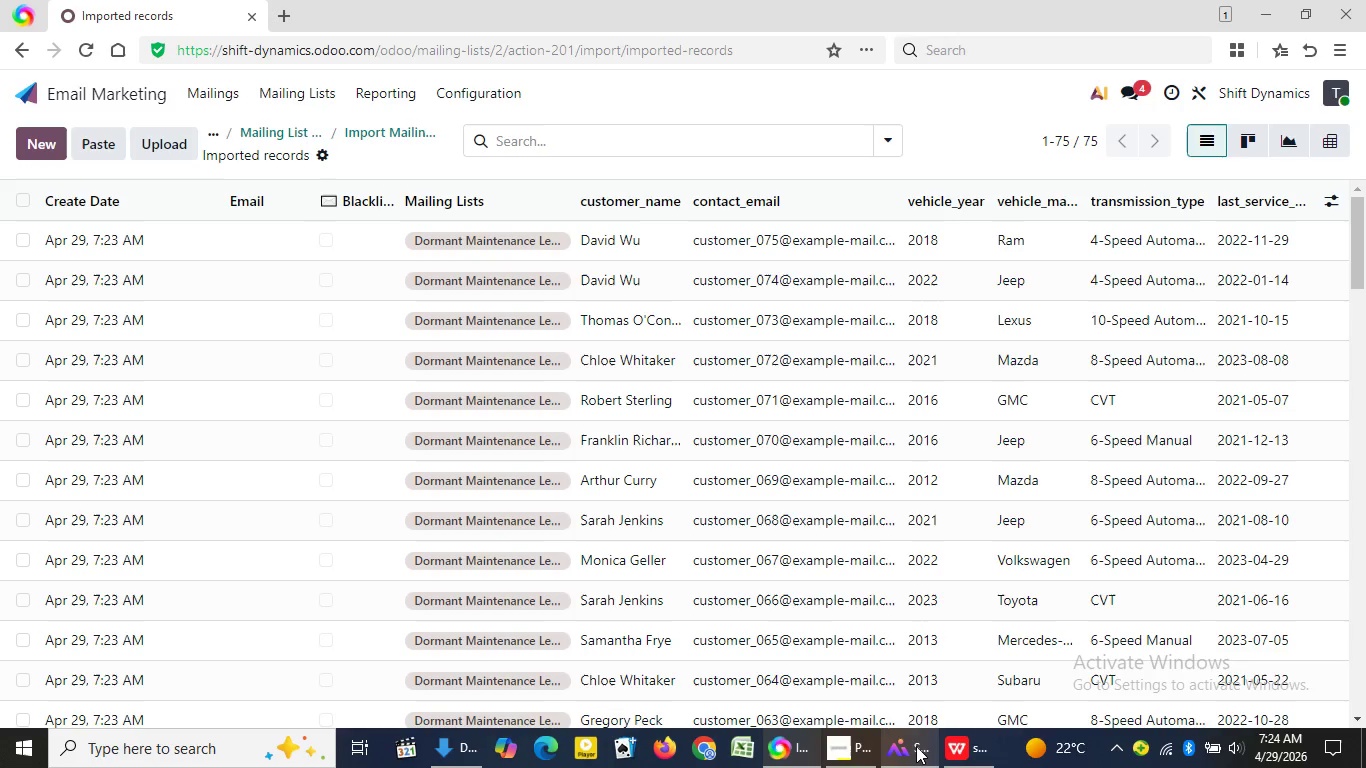 
wait(6.84)
 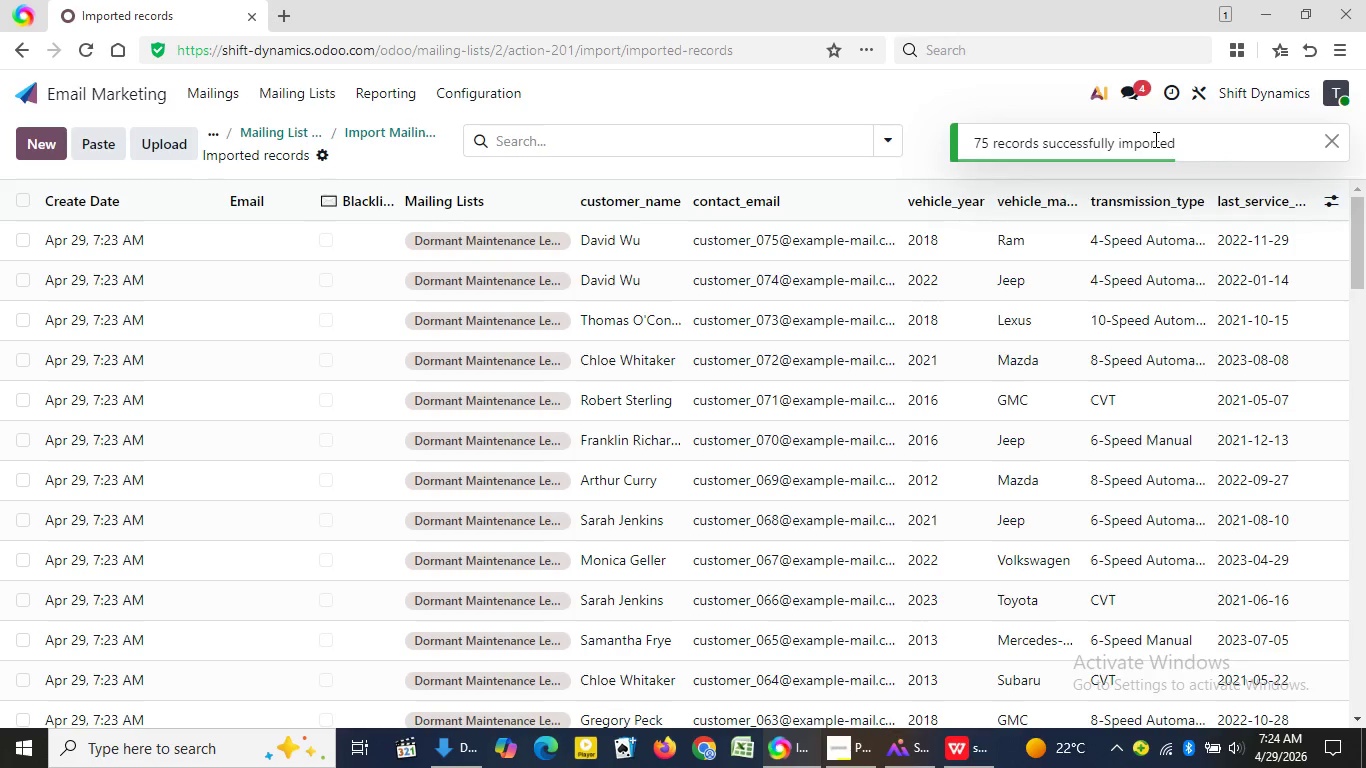 
left_click([857, 748])